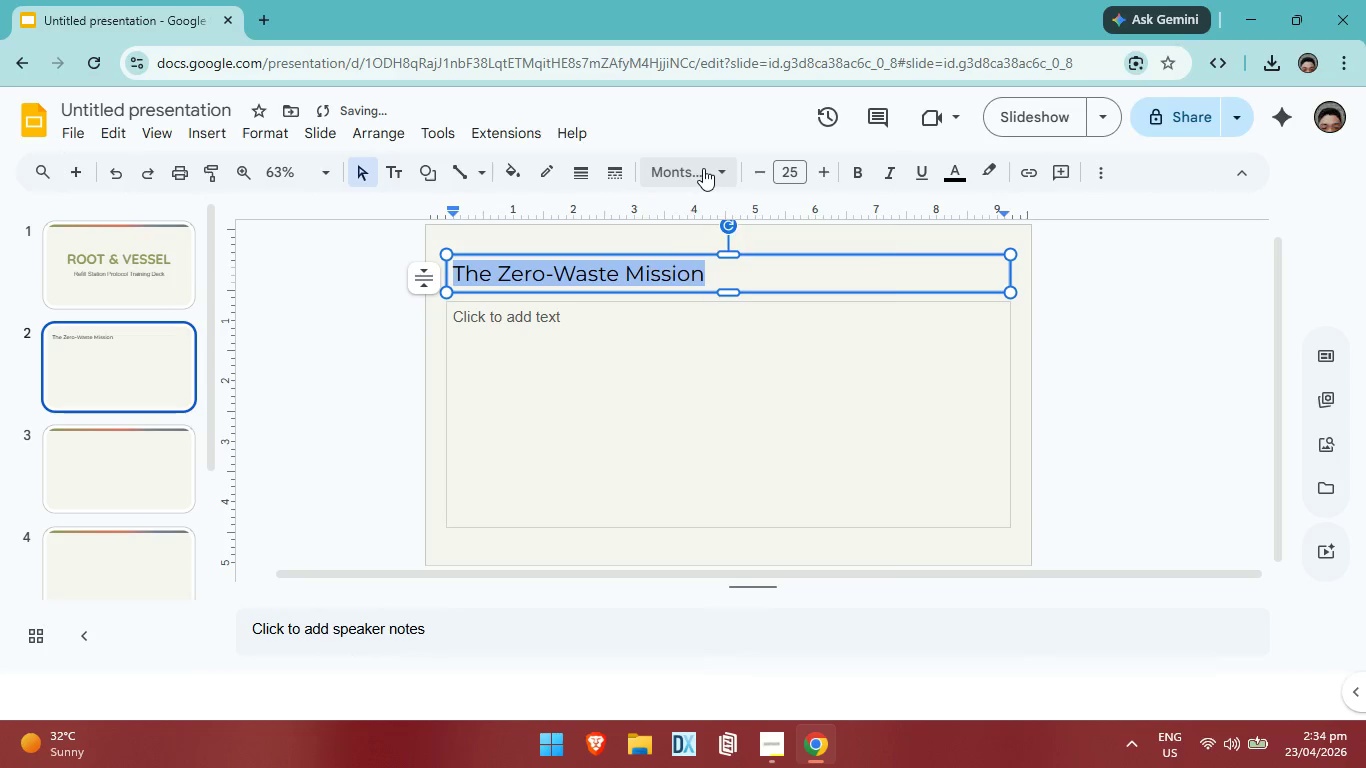 
left_click([703, 168])
 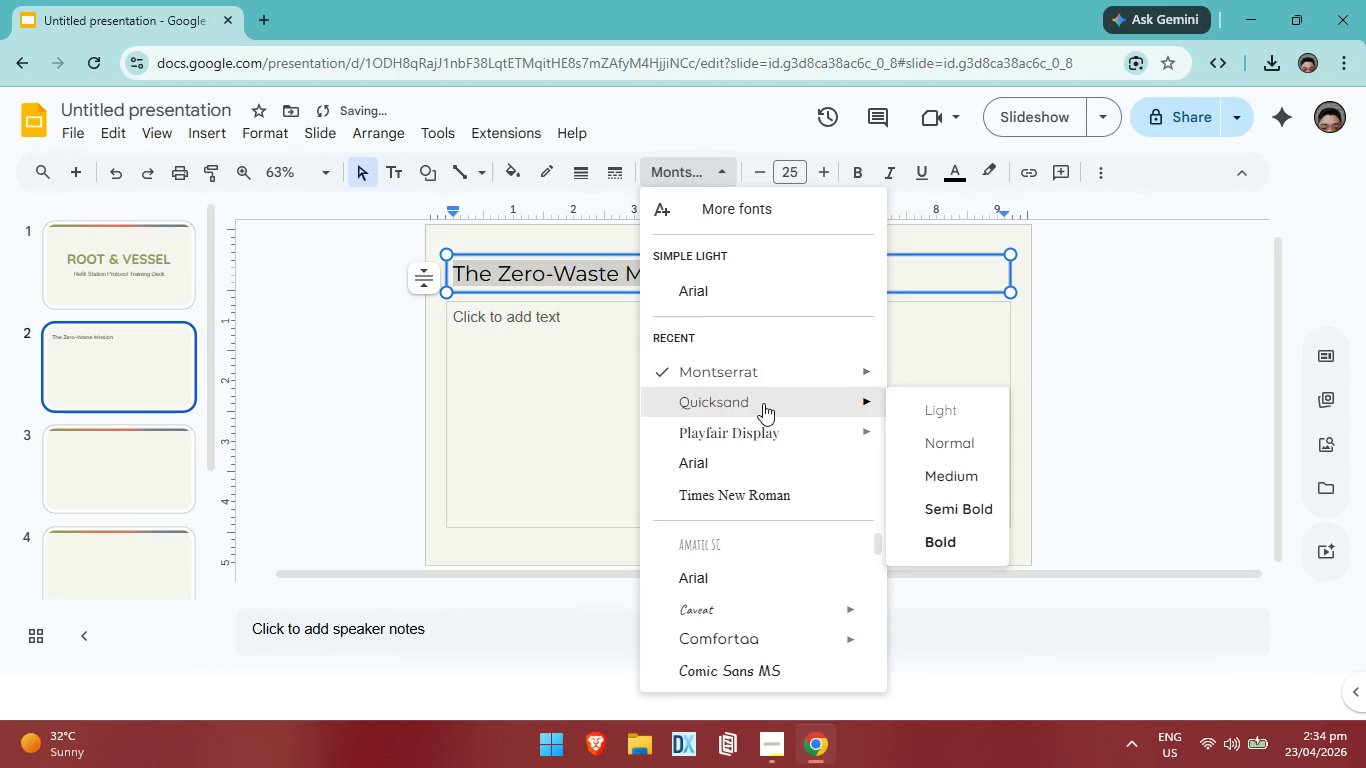 
left_click([763, 403])
 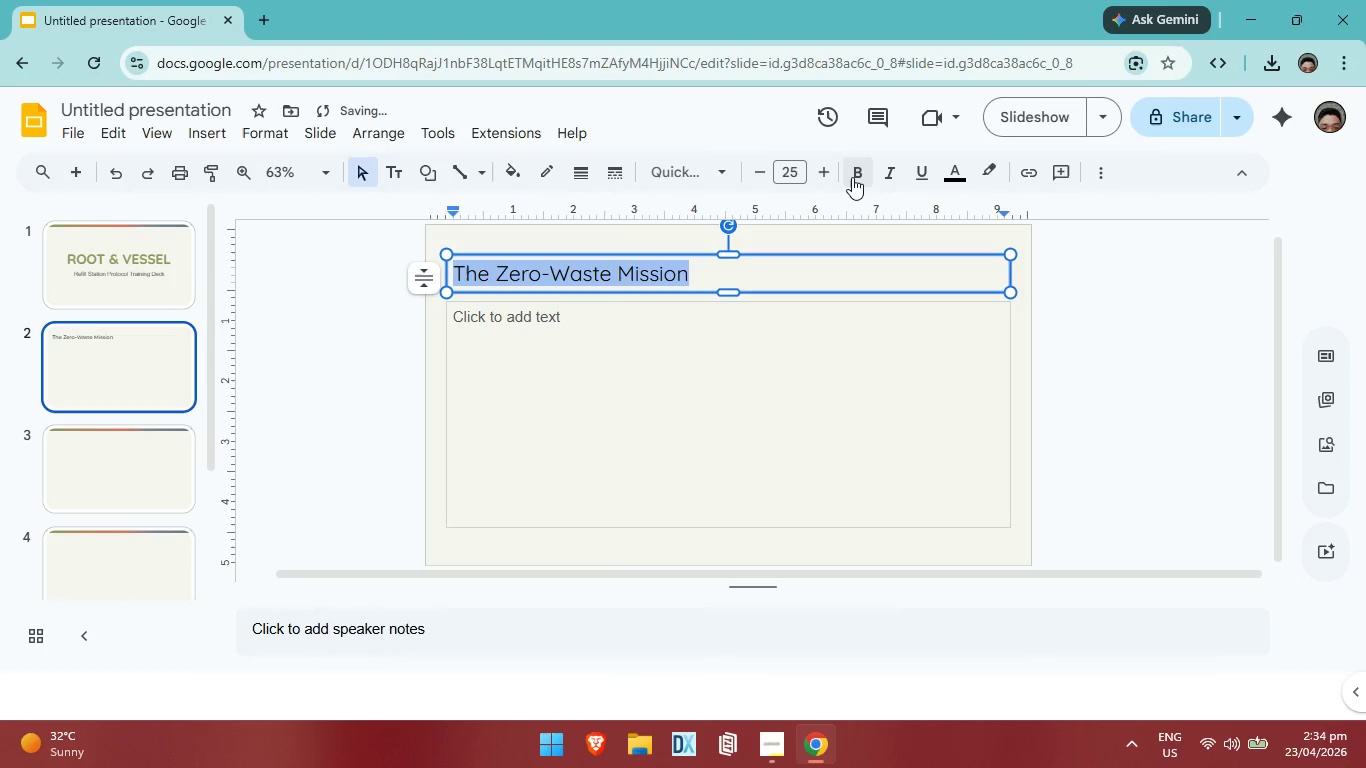 
left_click([852, 177])
 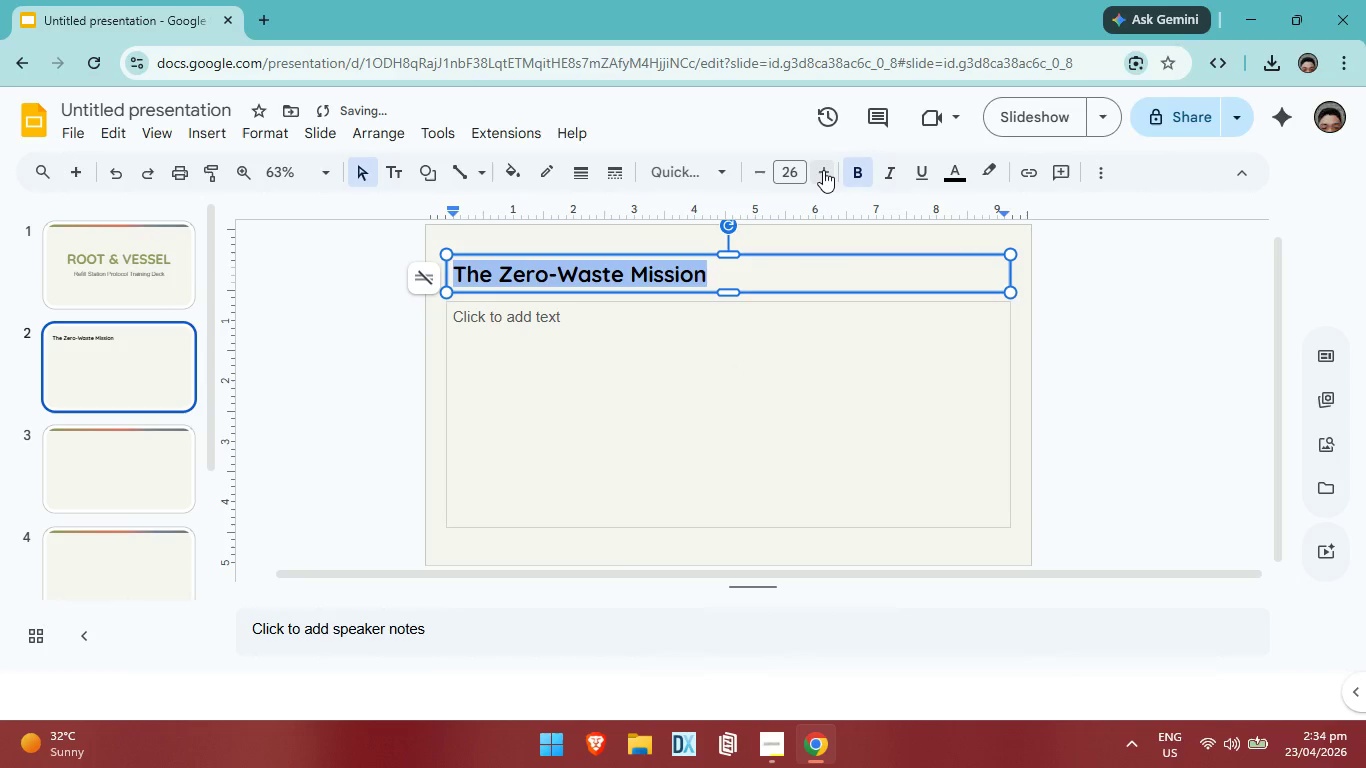 
double_click([823, 170])
 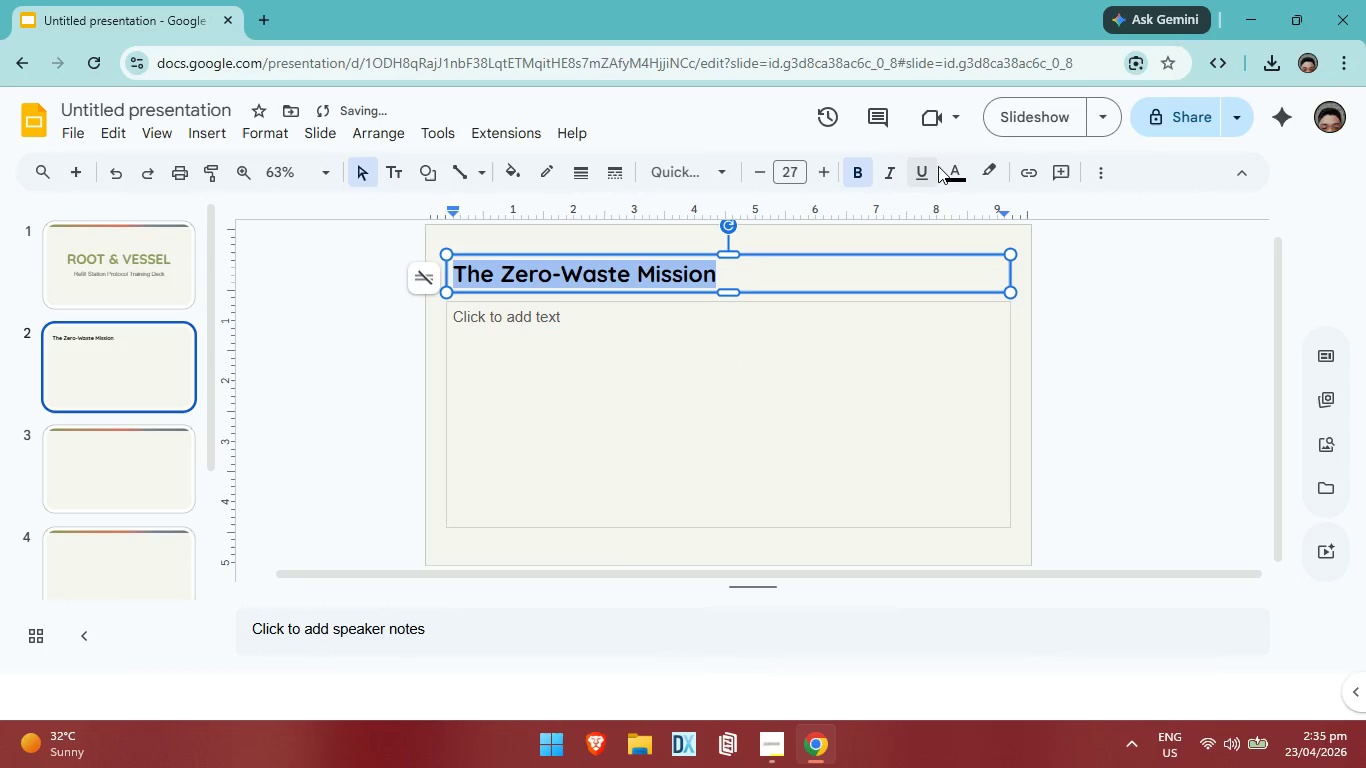 
left_click([940, 166])
 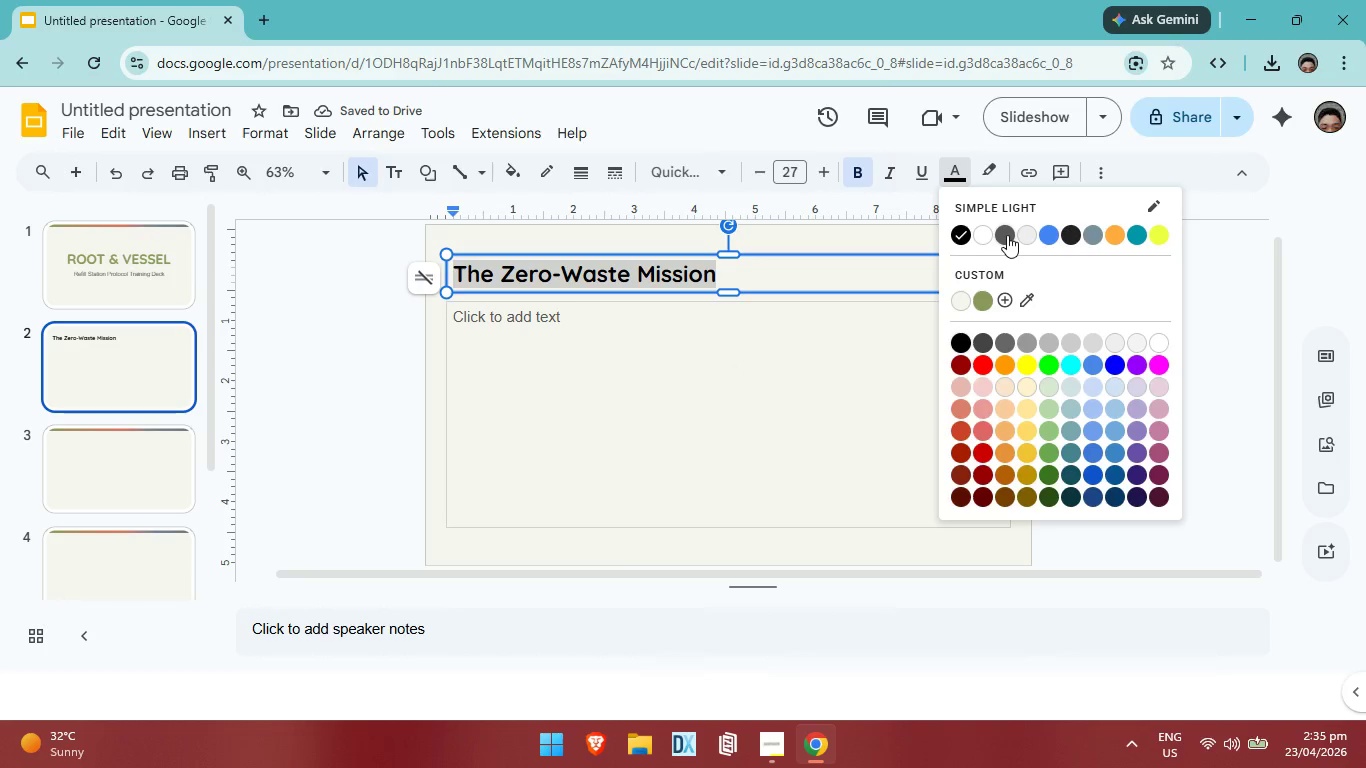 
left_click([1007, 235])
 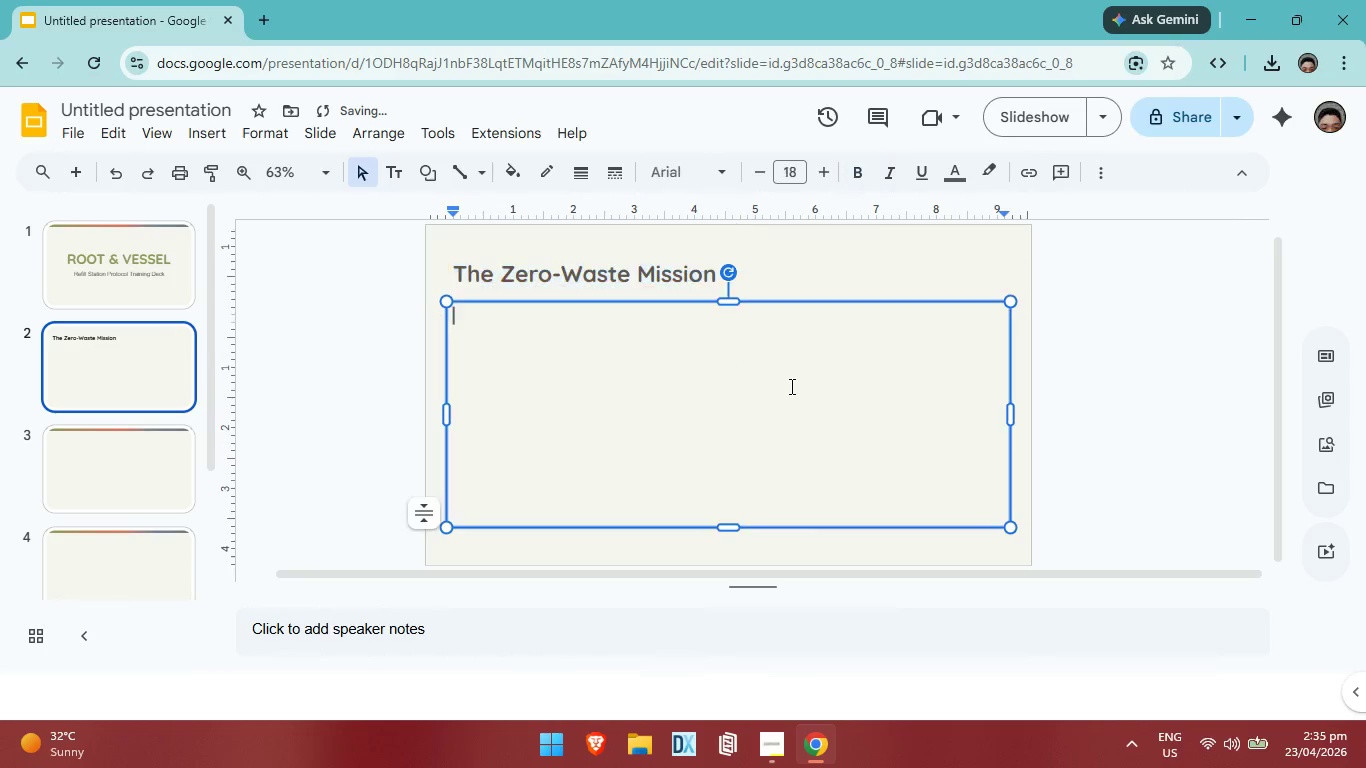 
left_click([790, 386])
 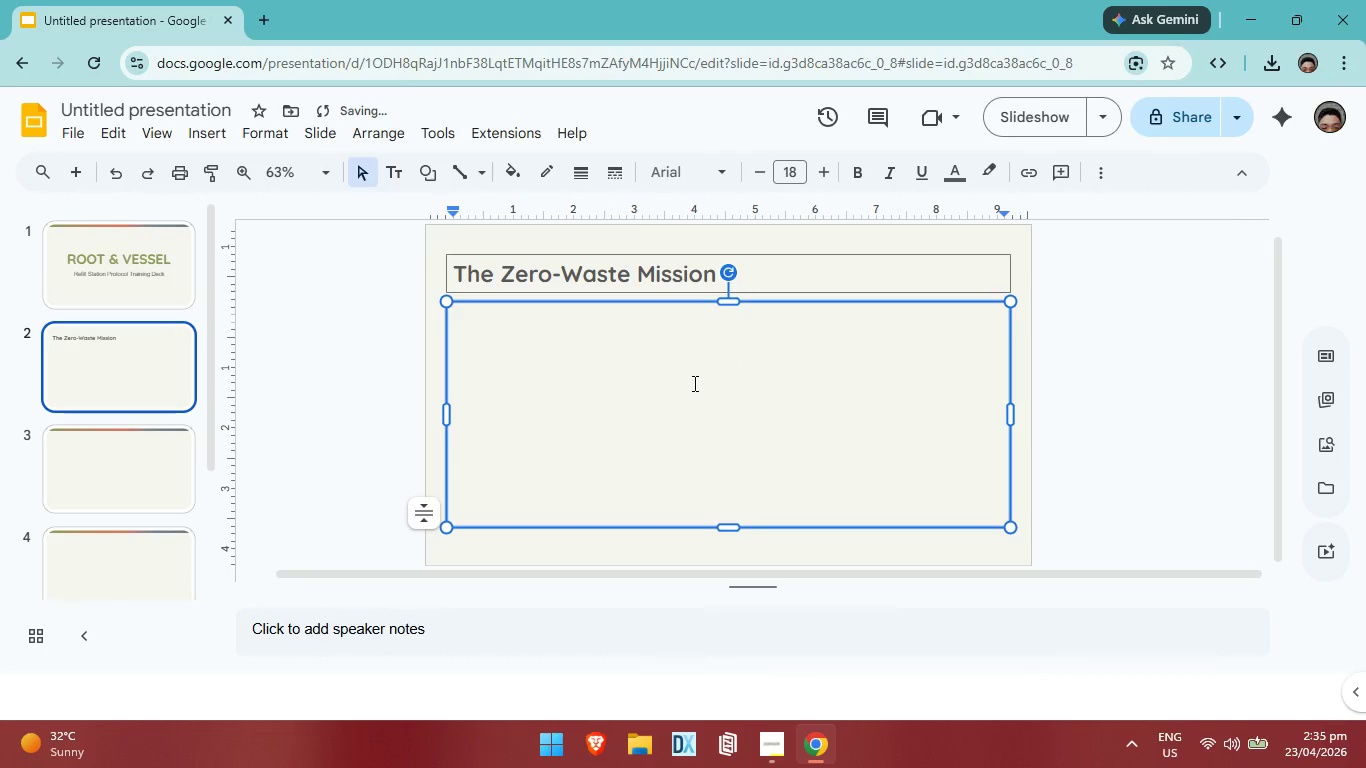 
left_click([681, 392])
 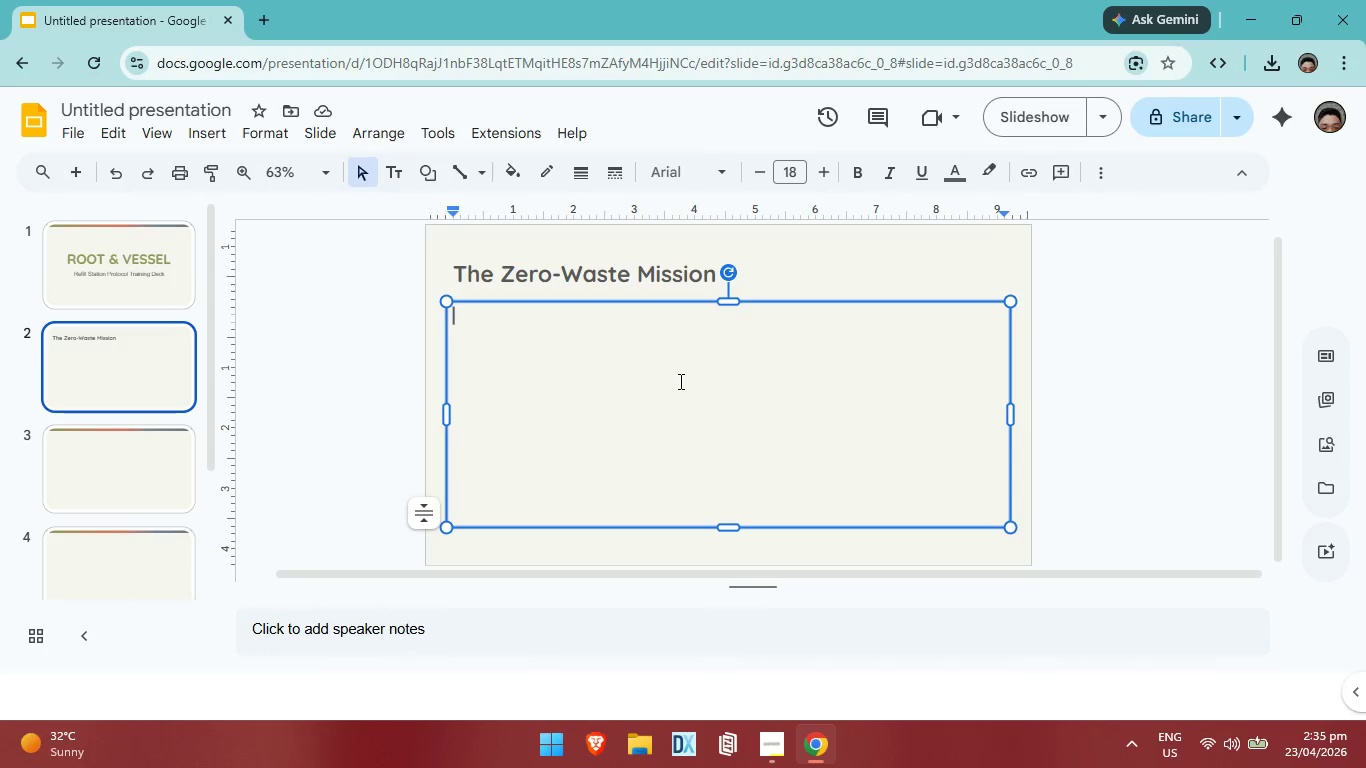 
left_click([150, 276])
 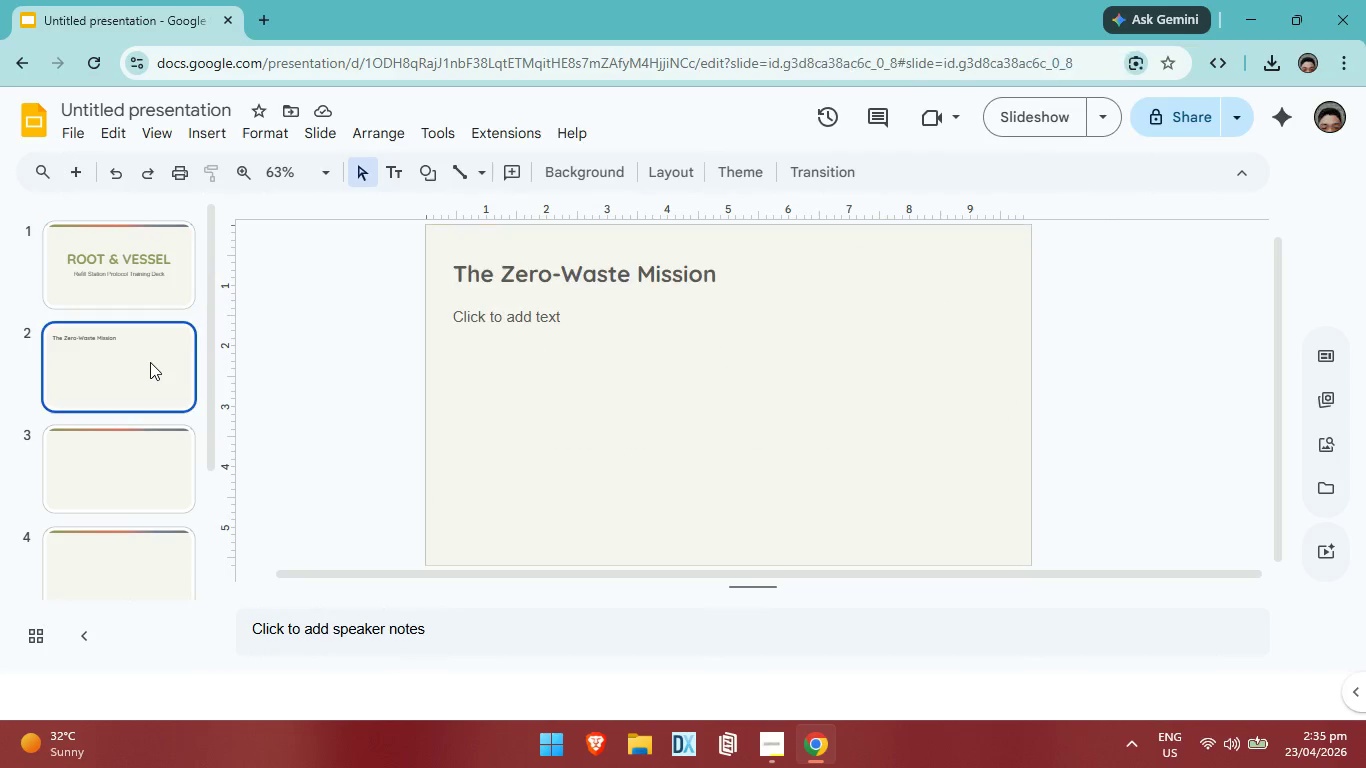 
left_click([150, 362])
 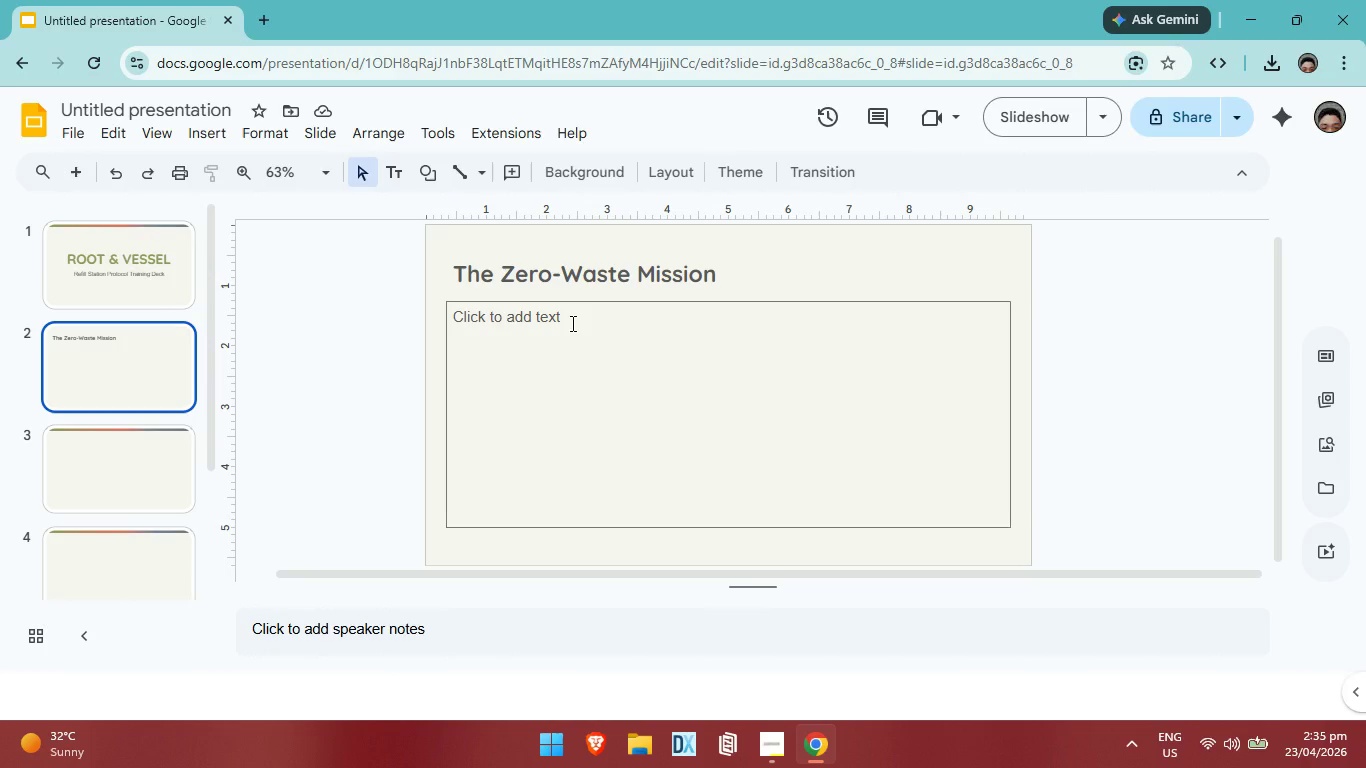 
left_click([571, 323])
 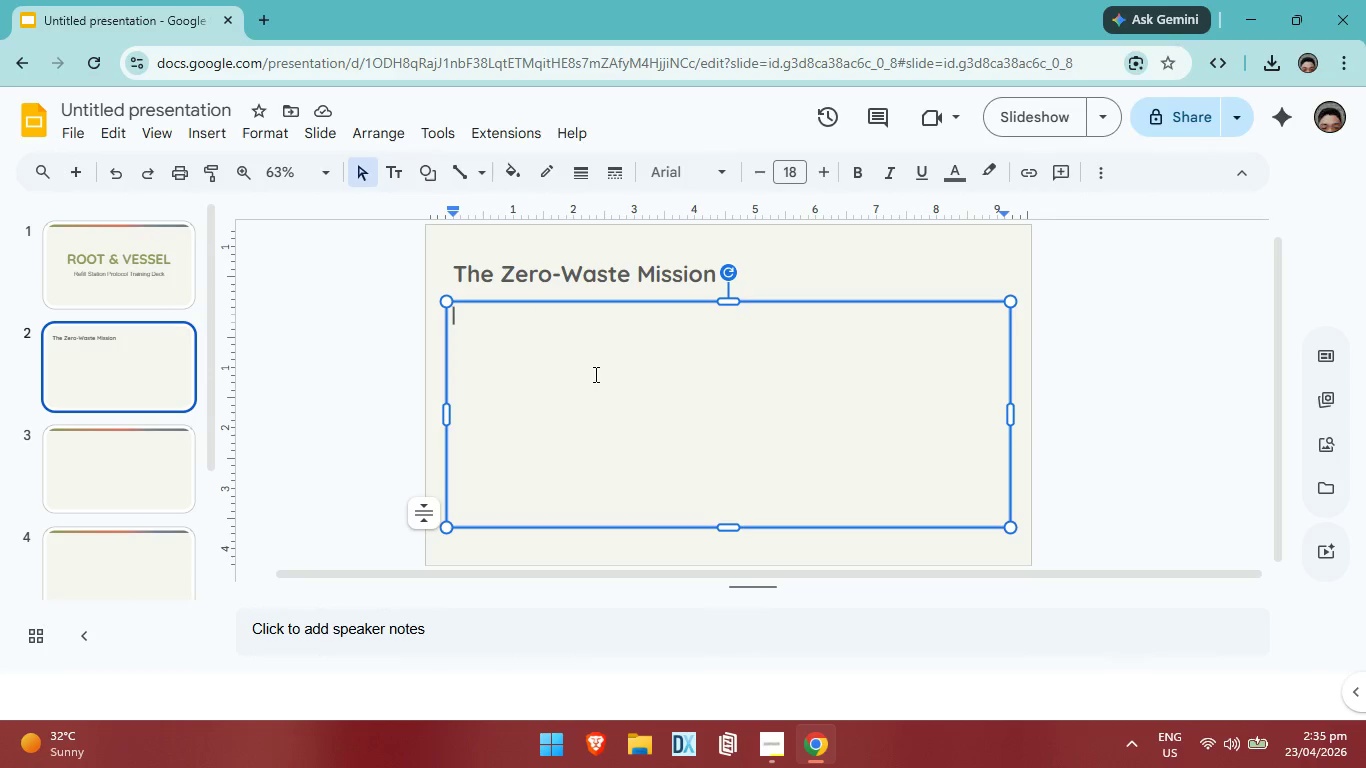 
left_click([594, 374])
 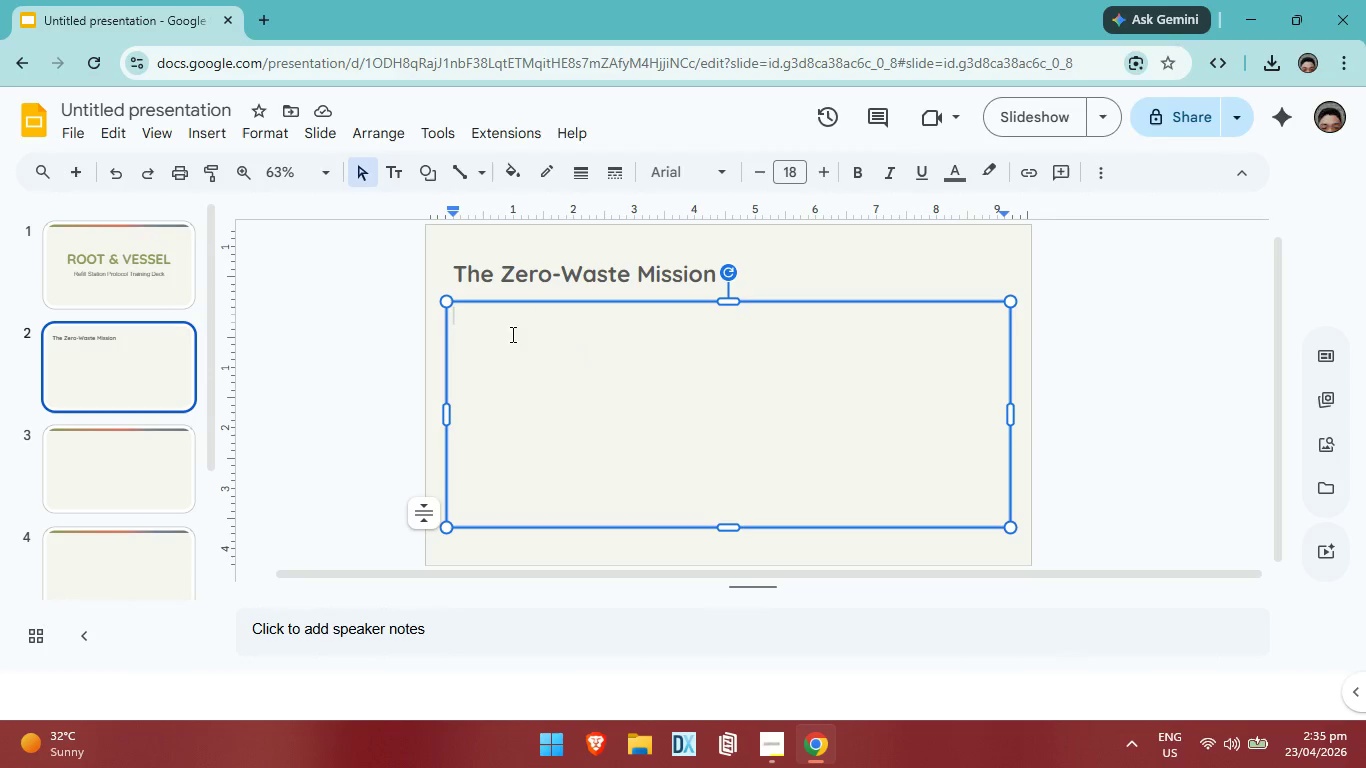 
left_click([512, 335])
 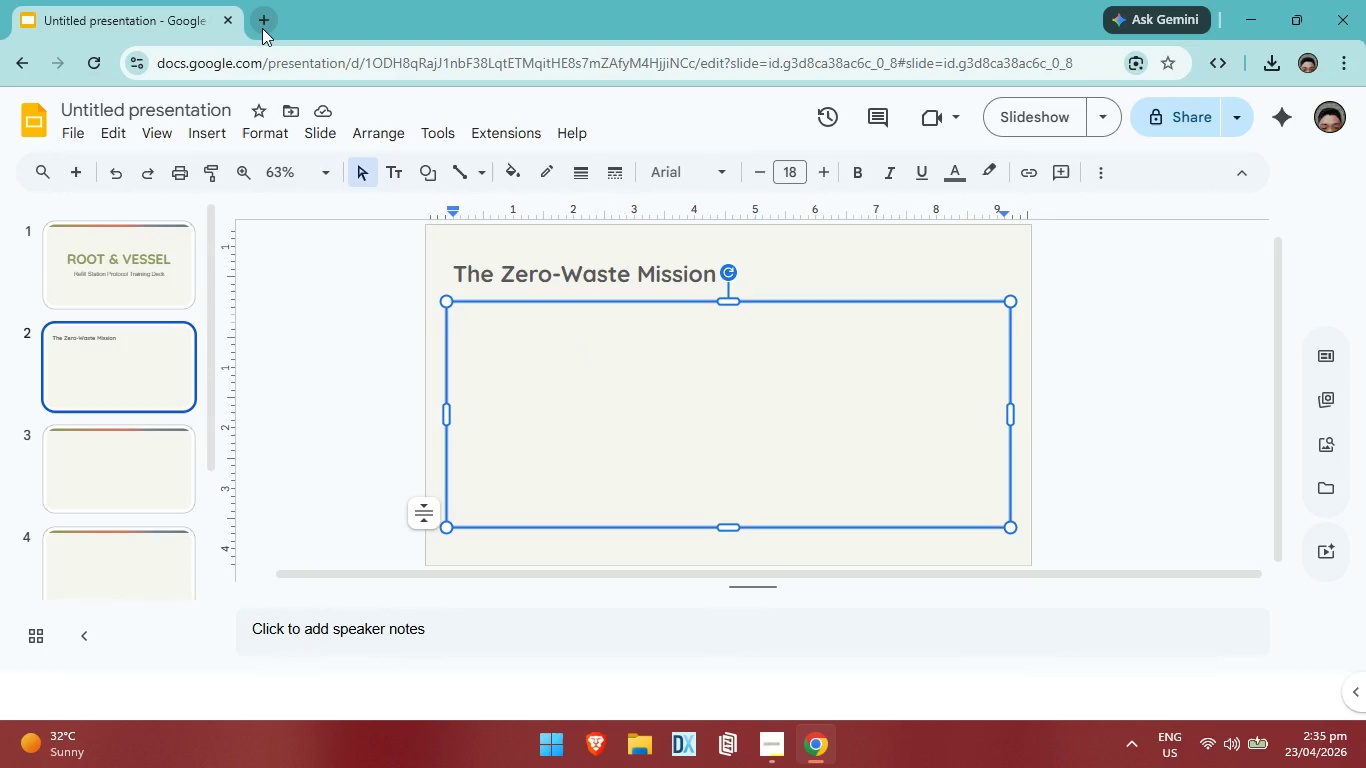 
left_click([262, 28])
 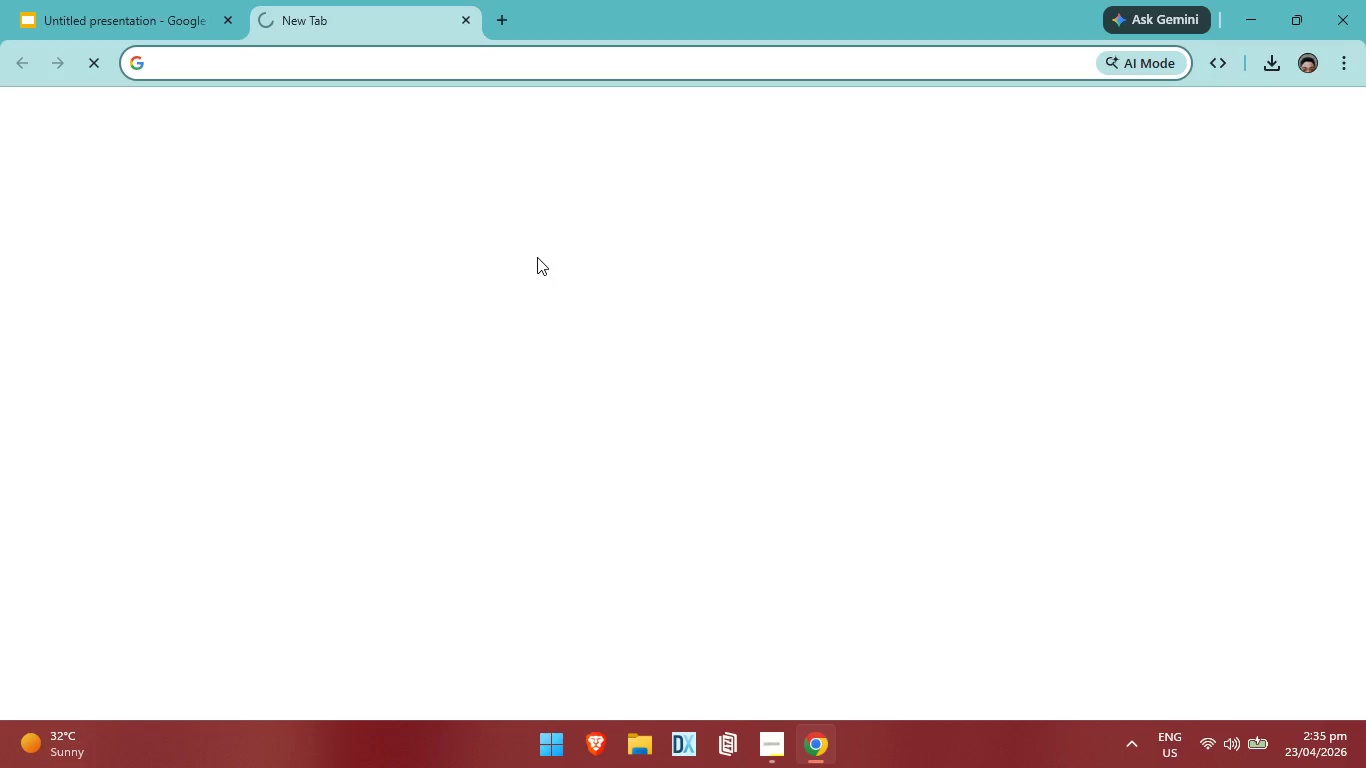 
type(unsplashed recycling icon)
 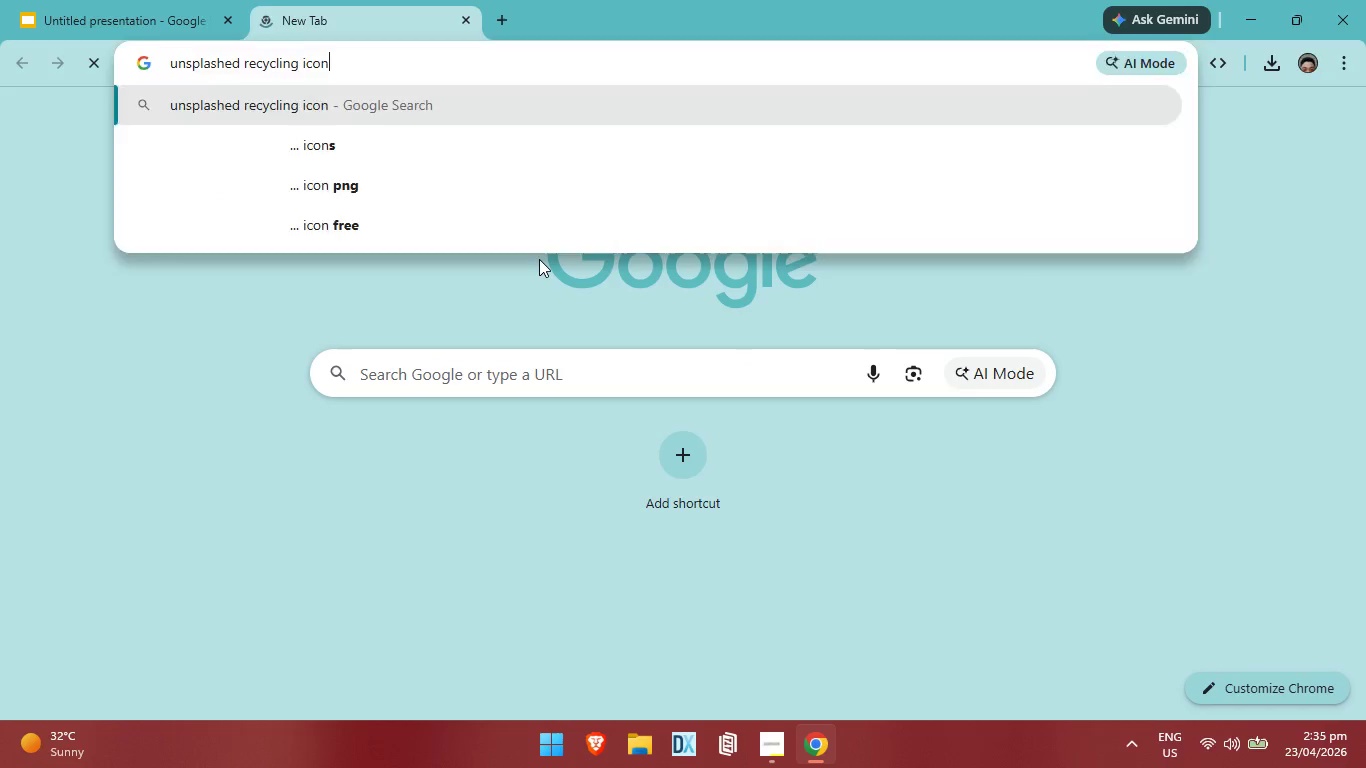 
key(Enter)
 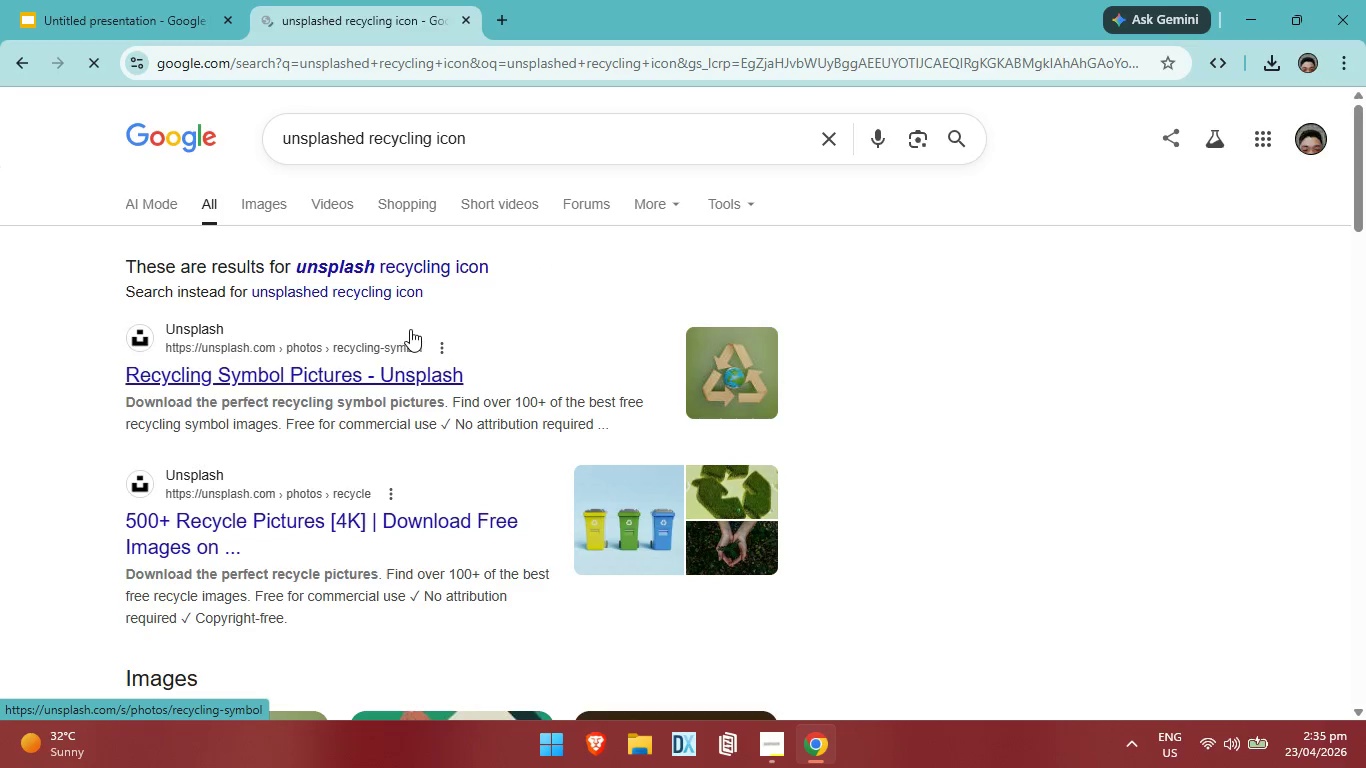 
wait(6.03)
 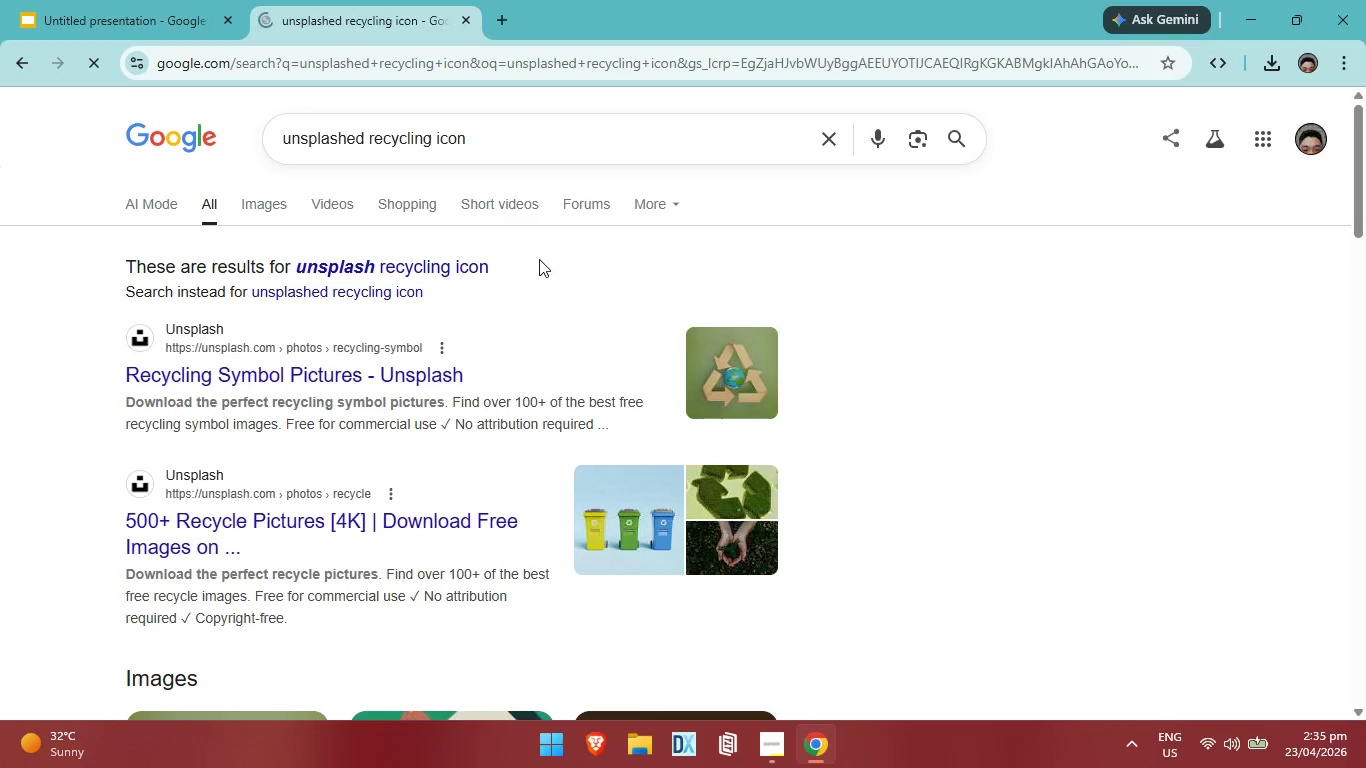 
left_click([275, 212])
 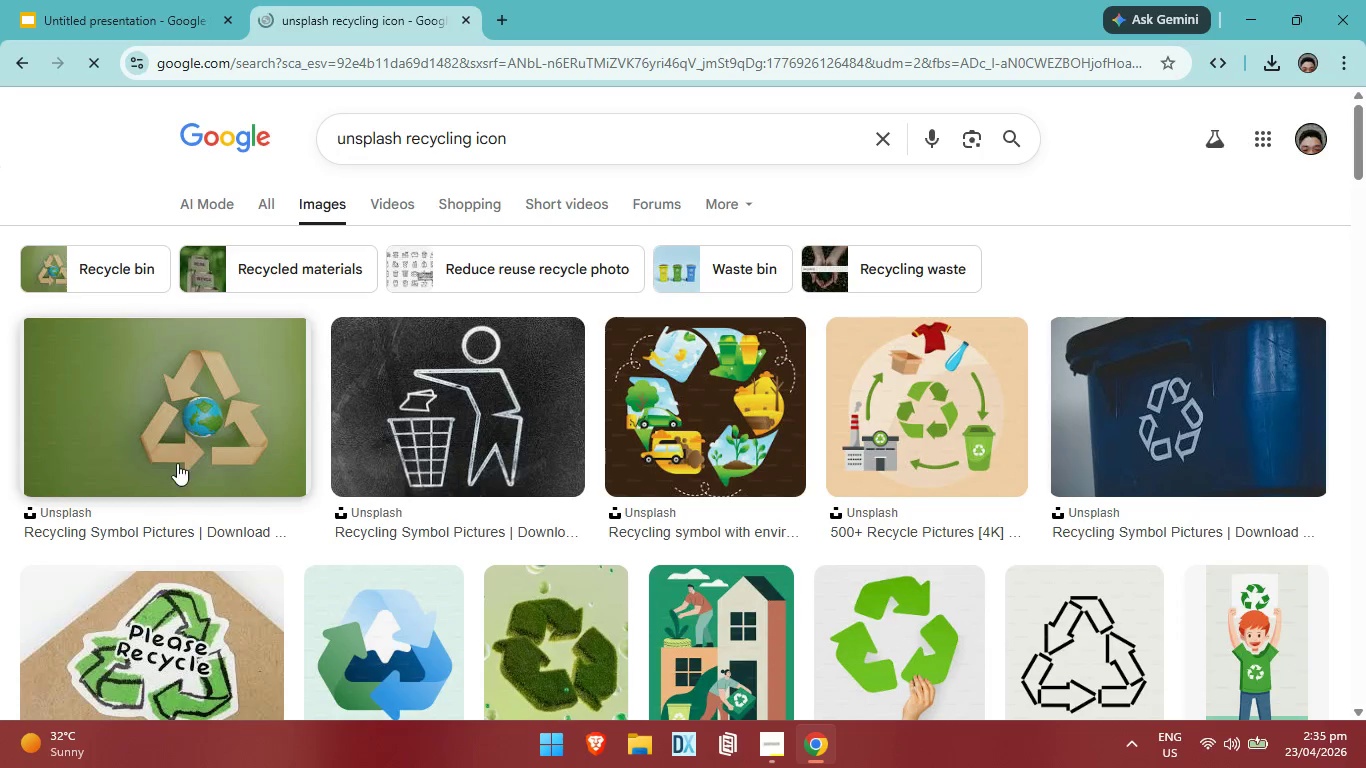 
scroll: coordinate [675, 460], scroll_direction: down, amount: 13.0
 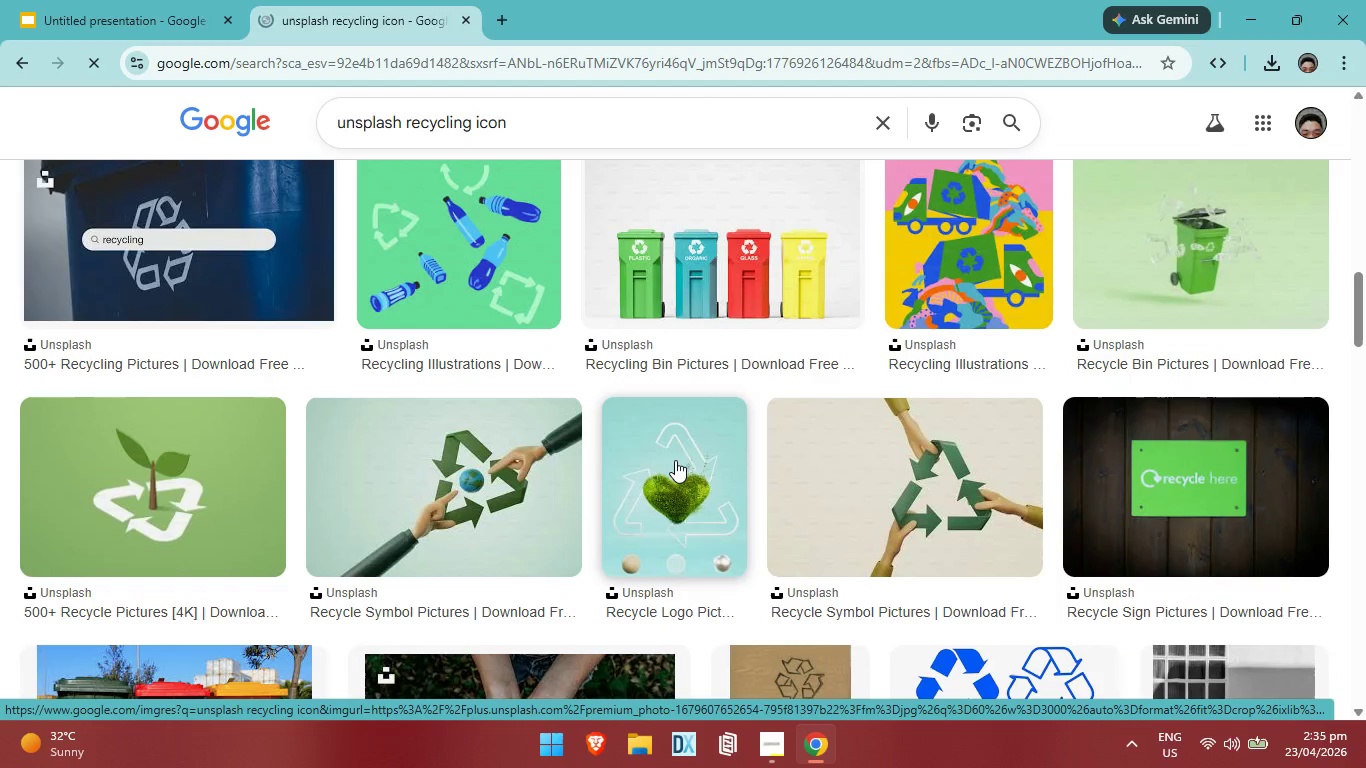 
scroll: coordinate [675, 460], scroll_direction: up, amount: 3.0
 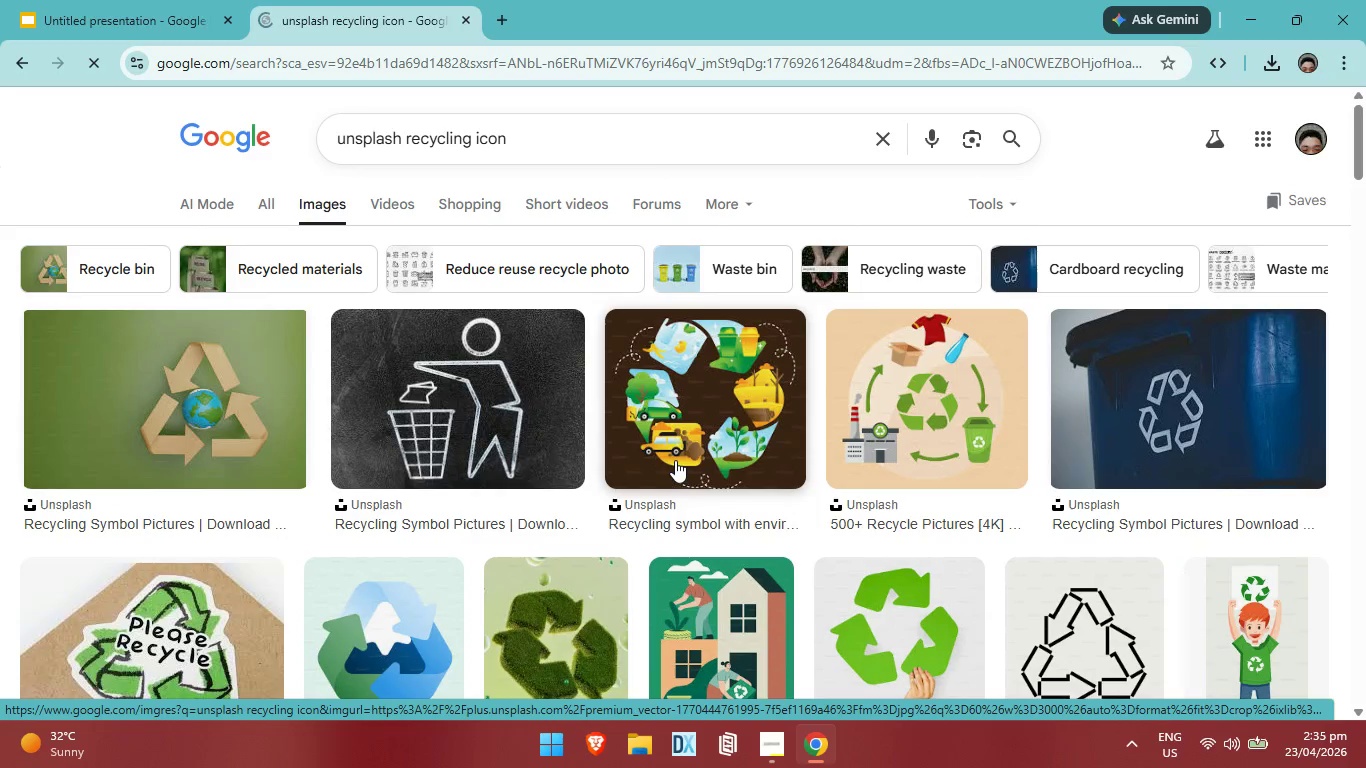 
scroll: coordinate [675, 460], scroll_direction: down, amount: 1.0
 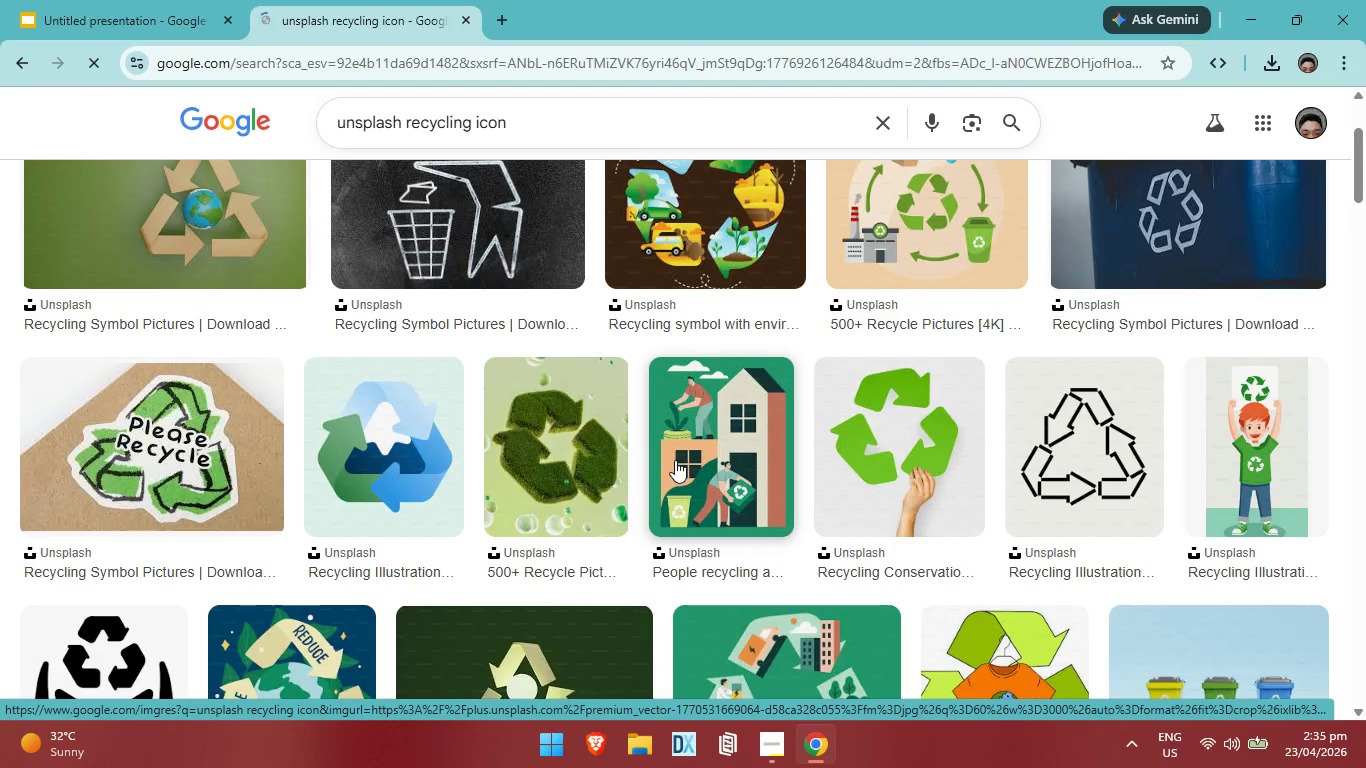 
scroll: coordinate [674, 460], scroll_direction: up, amount: 2.0
 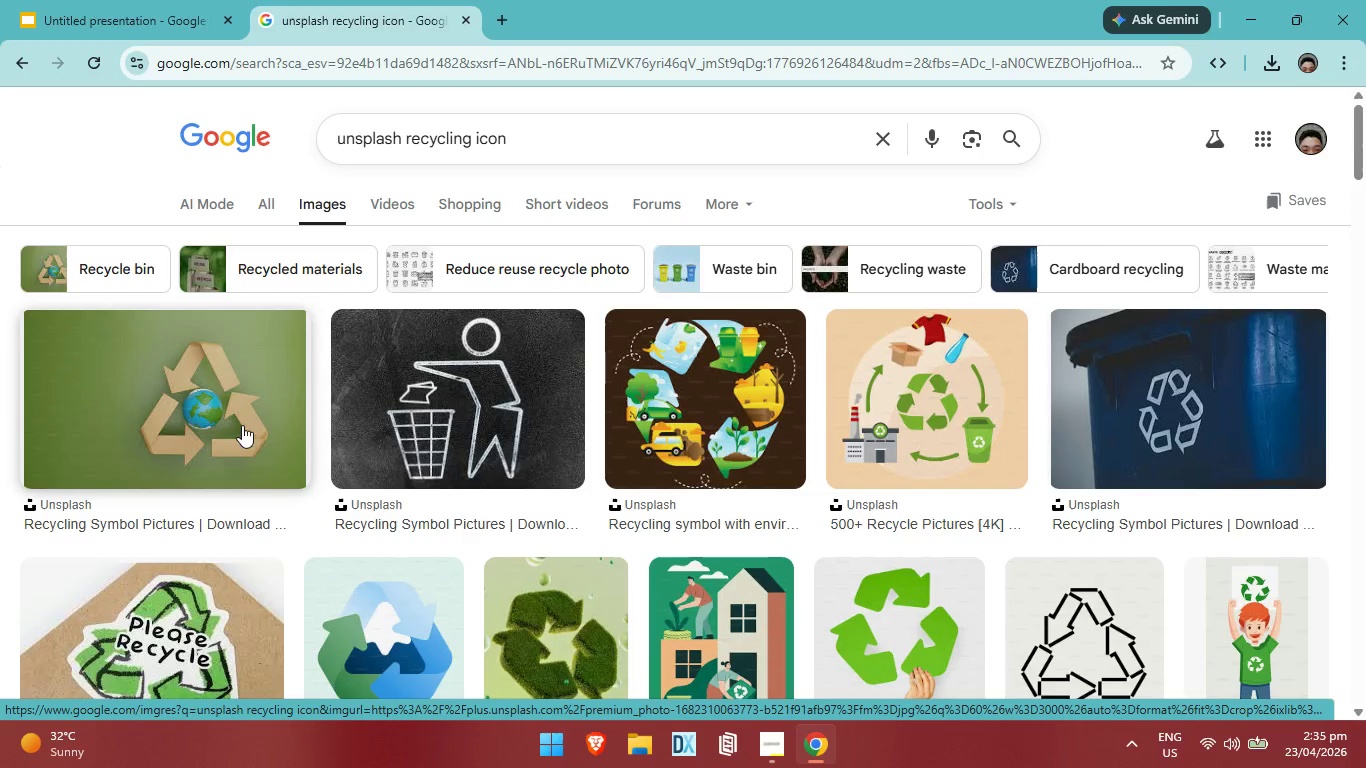 
scroll: coordinate [483, 424], scroll_direction: down, amount: 15.0
 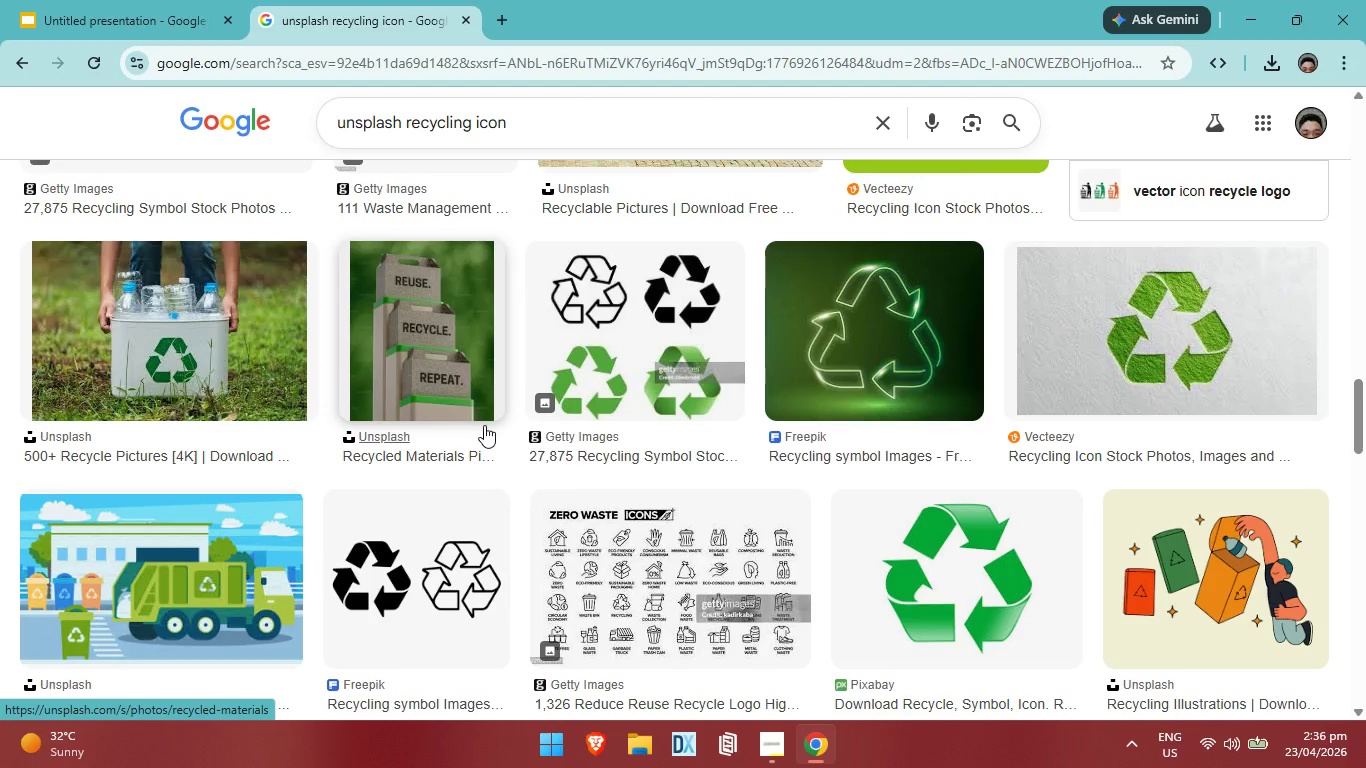 
scroll: coordinate [485, 426], scroll_direction: down, amount: 3.0
 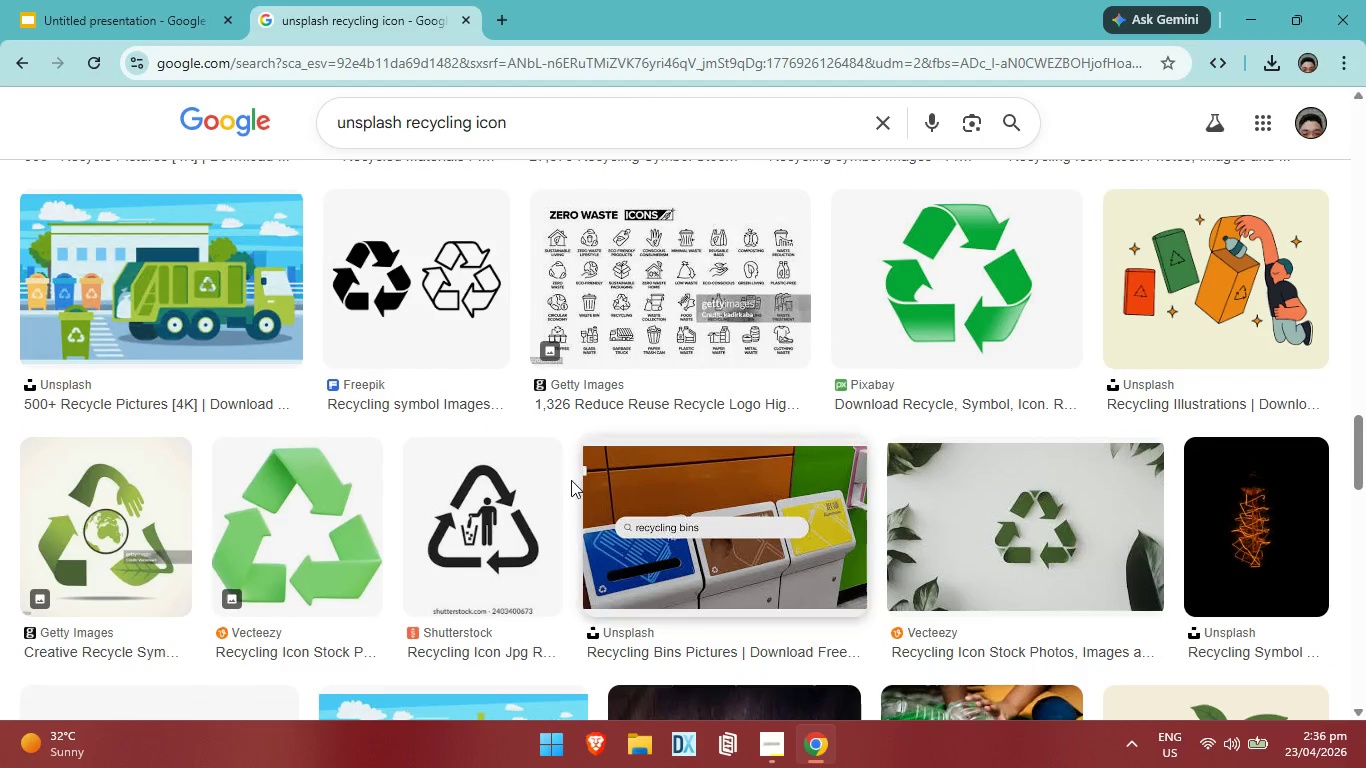 
scroll: coordinate [535, 397], scroll_direction: up, amount: 37.0
 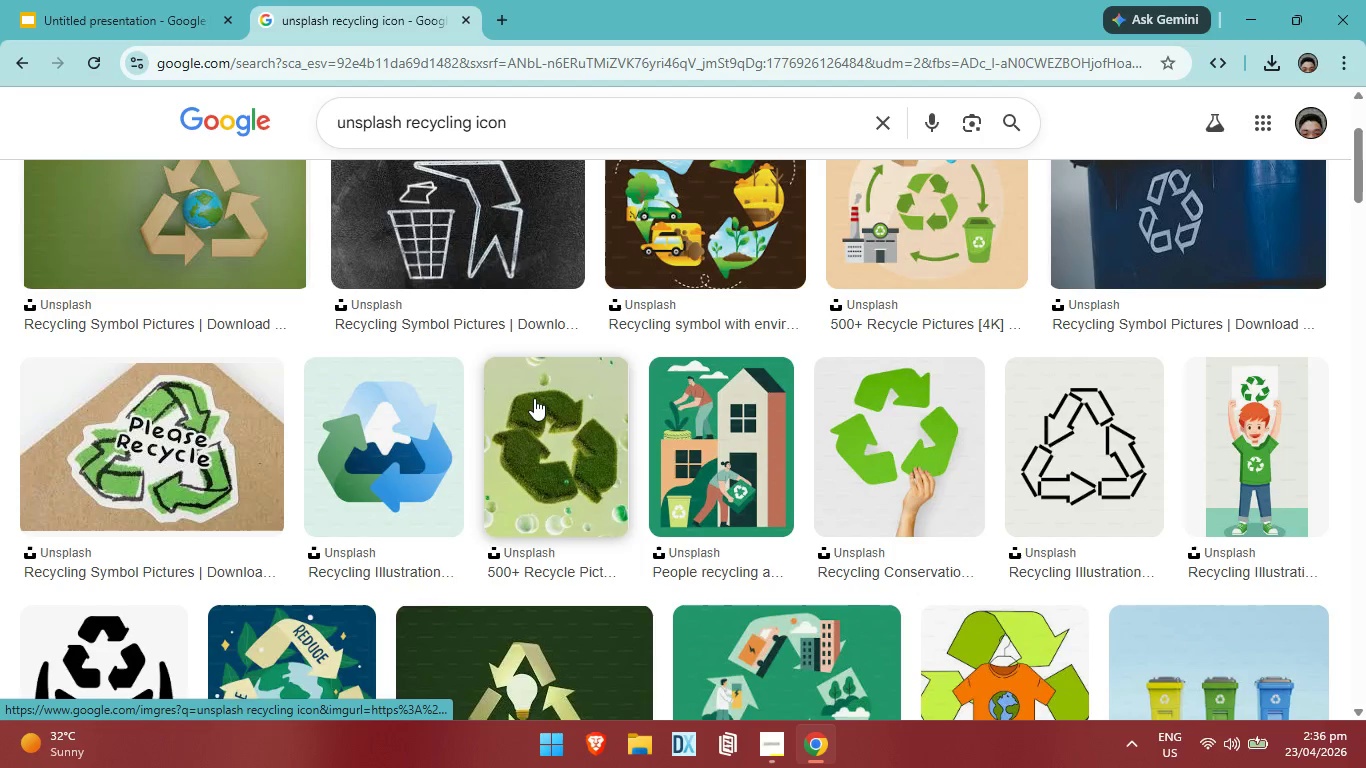 
scroll: coordinate [534, 398], scroll_direction: none, amount: 0.0
 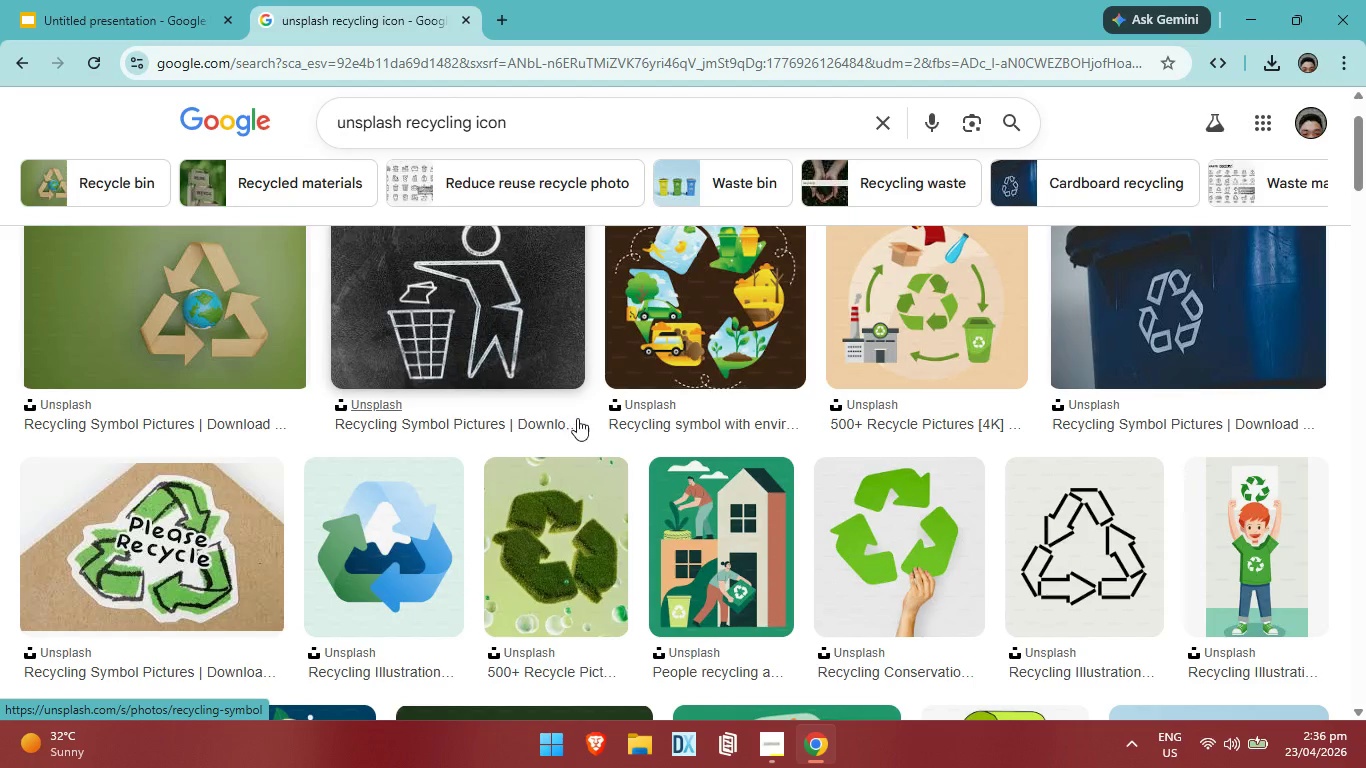 
scroll: coordinate [577, 423], scroll_direction: up, amount: 1.0
 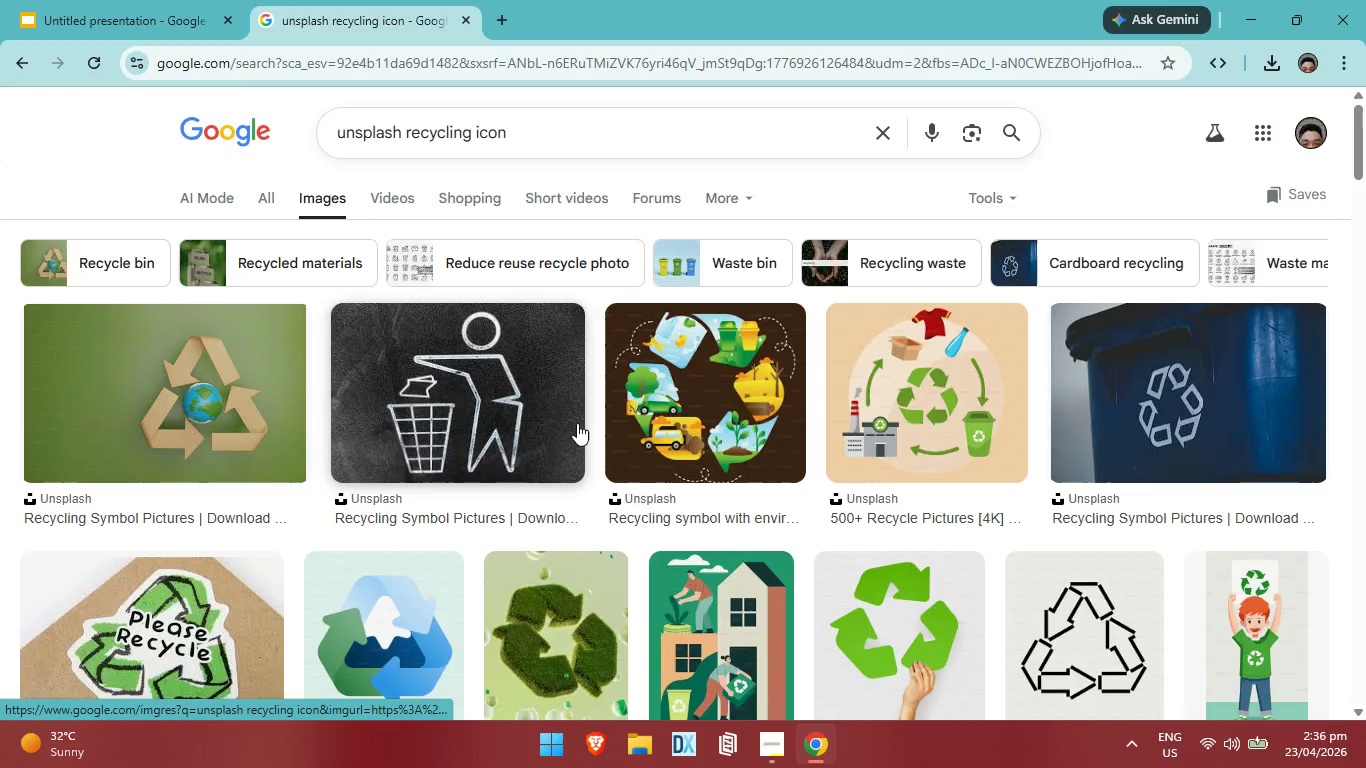 
scroll: coordinate [577, 423], scroll_direction: none, amount: 0.0
 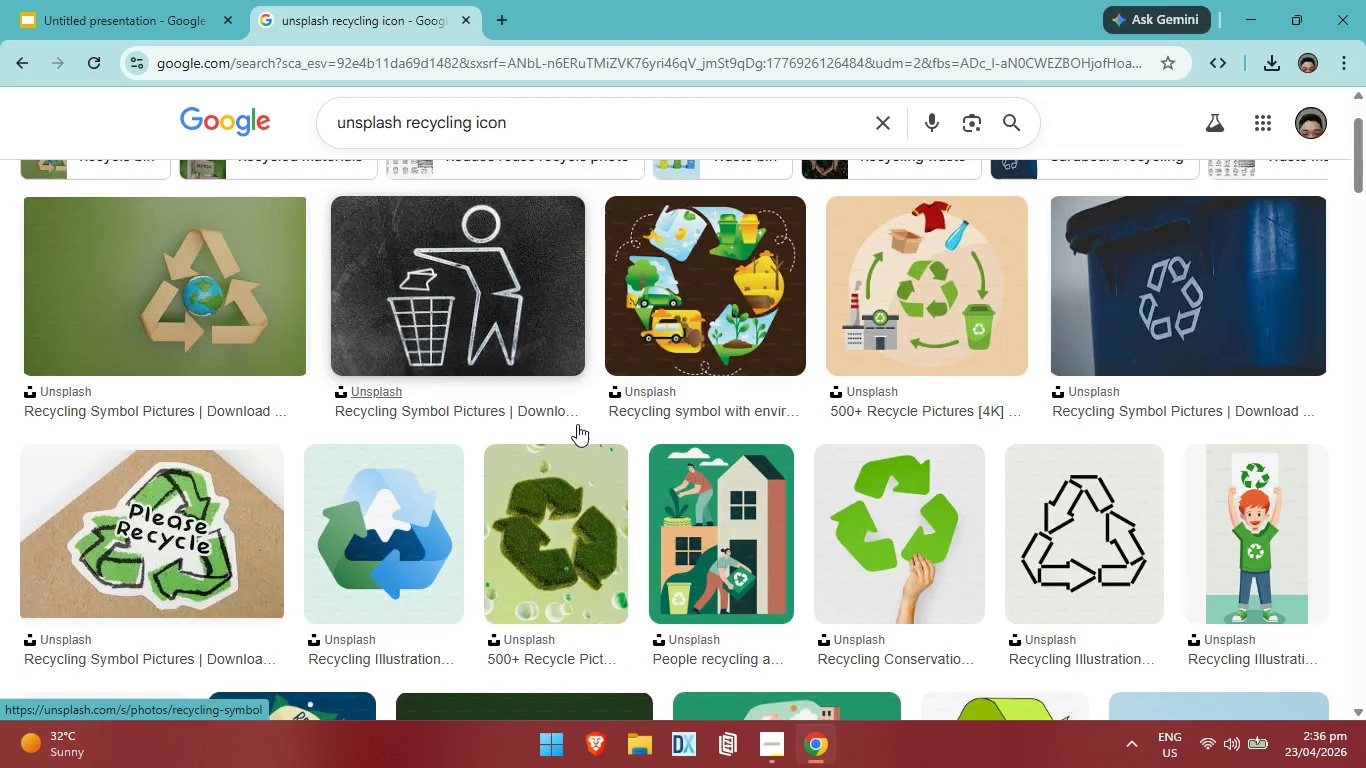 
scroll: coordinate [577, 424], scroll_direction: down, amount: 2.0
 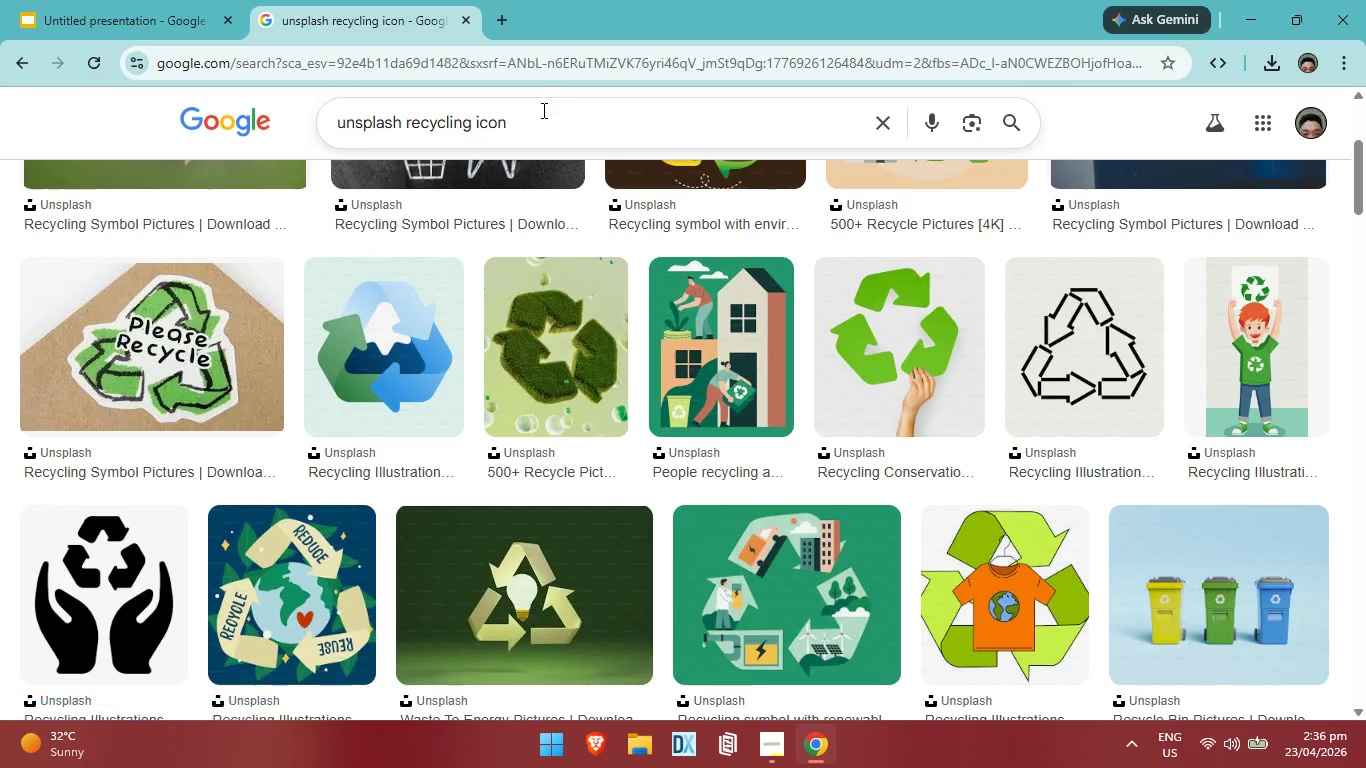 
left_click([546, 130])
 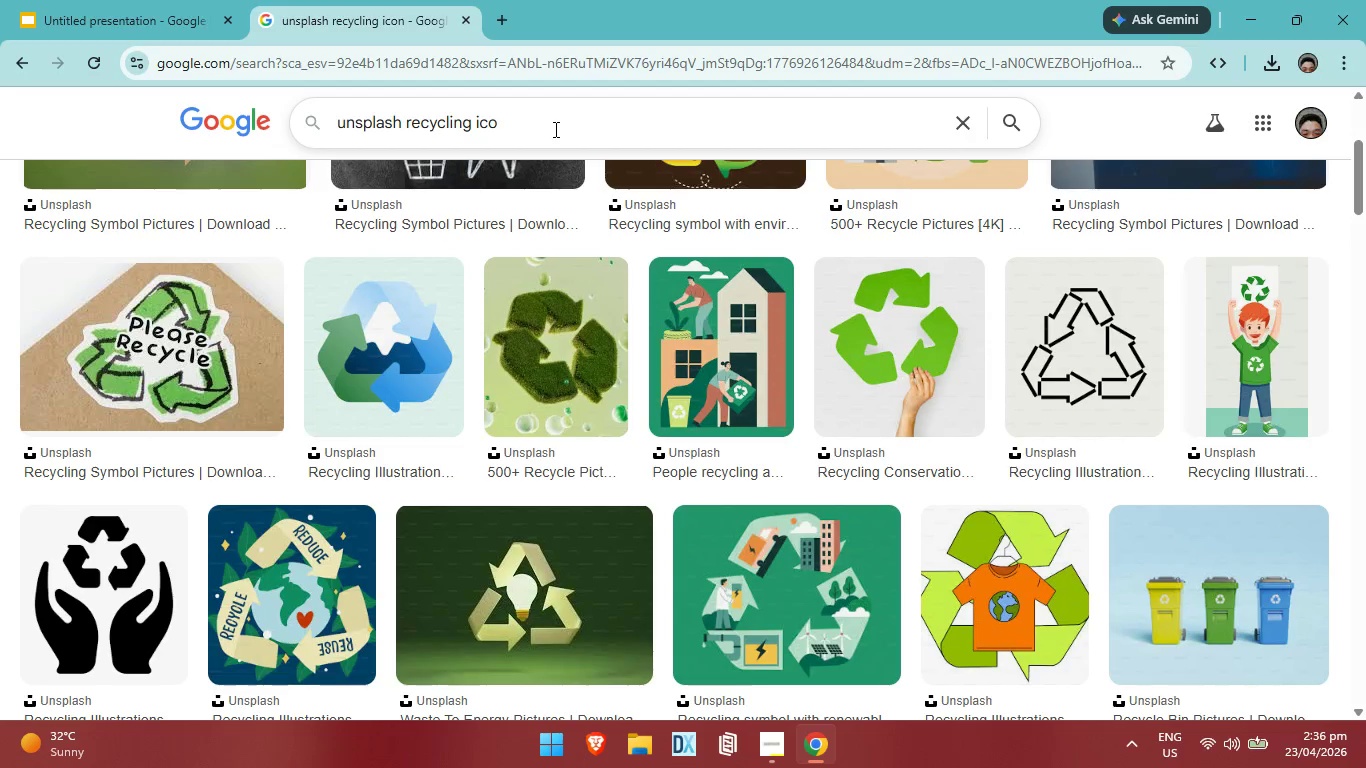 
key(Backspace)
 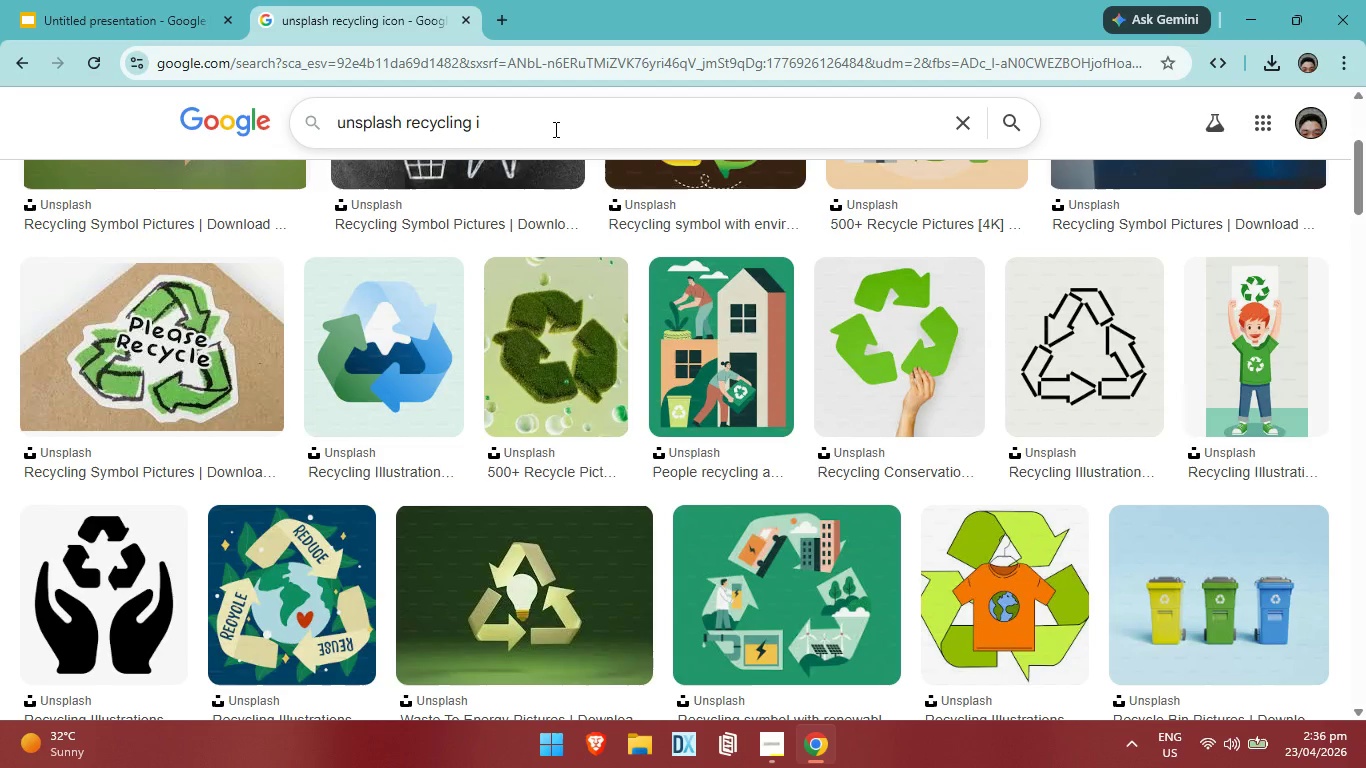 
key(Backspace)
 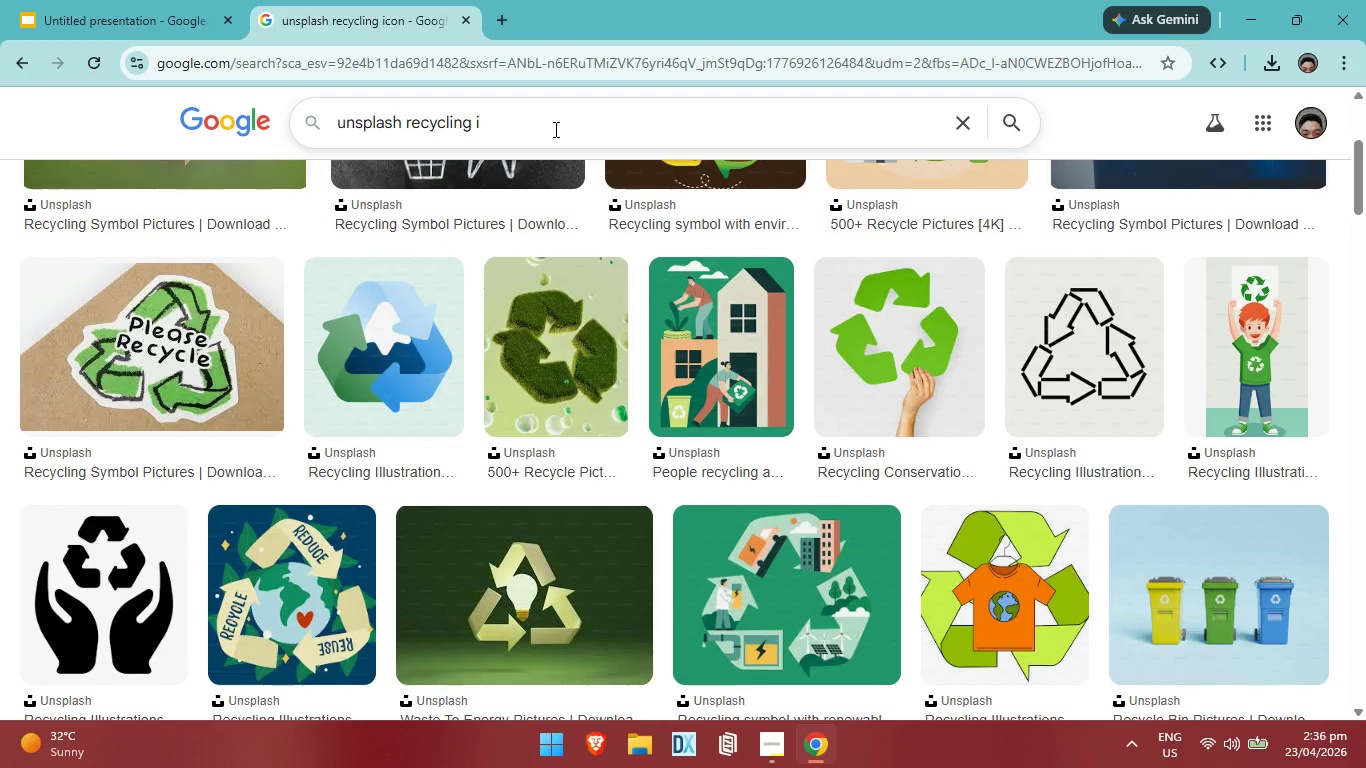 
key(Backspace)
 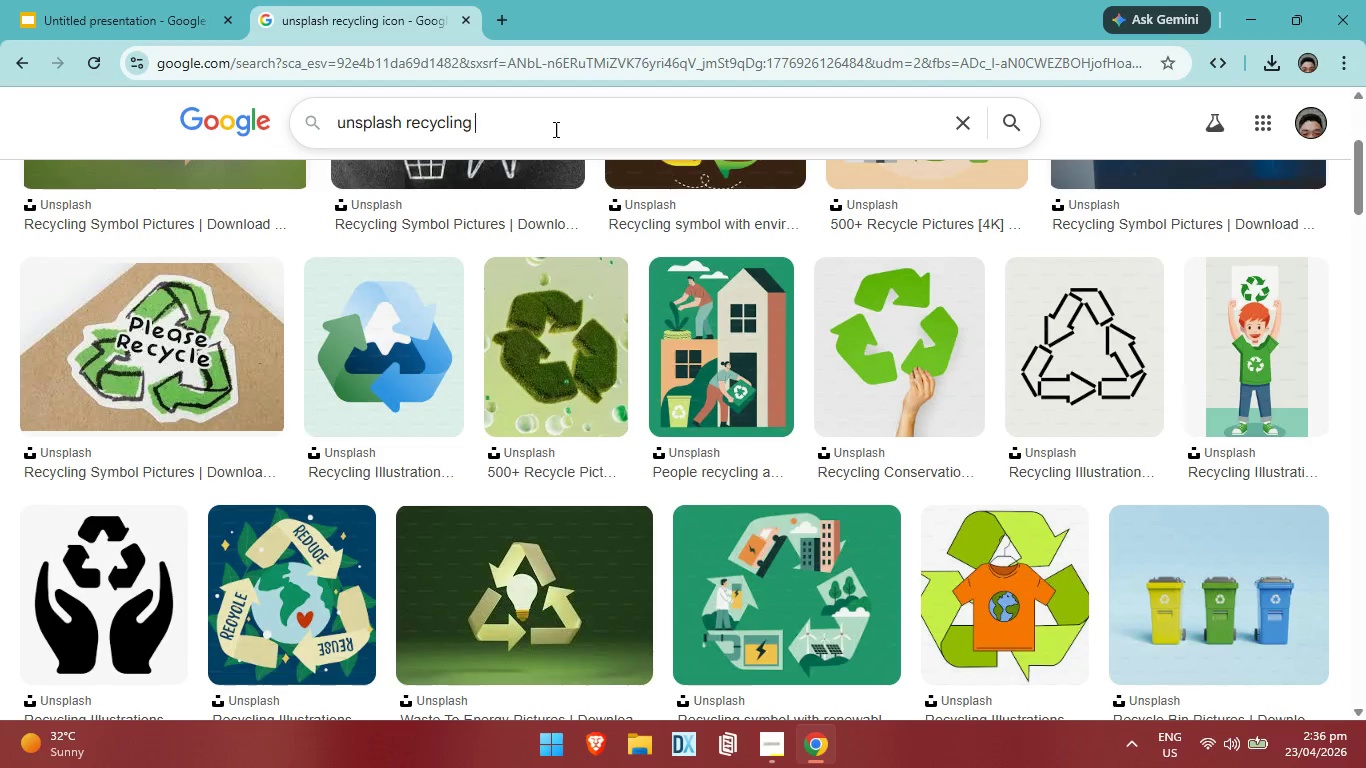 
key(Backspace)
 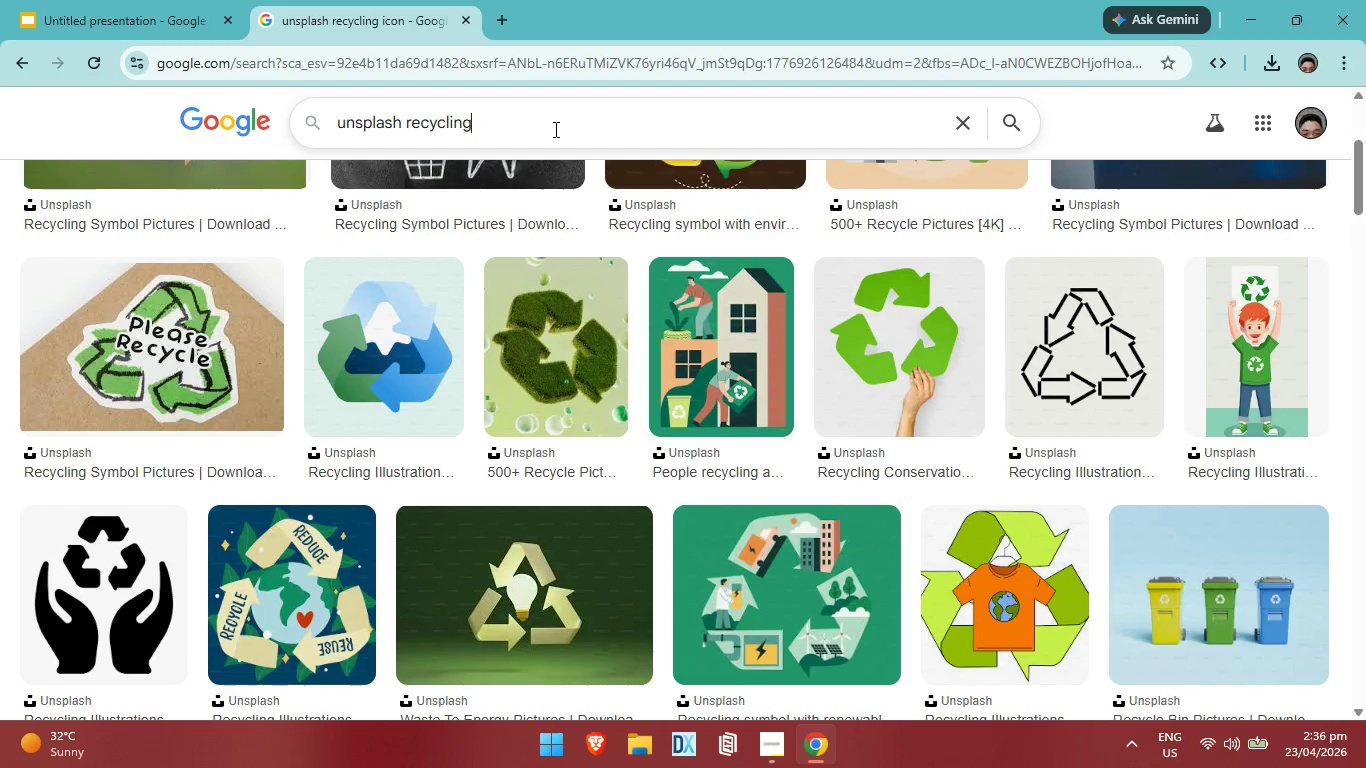 
key(Backspace)
 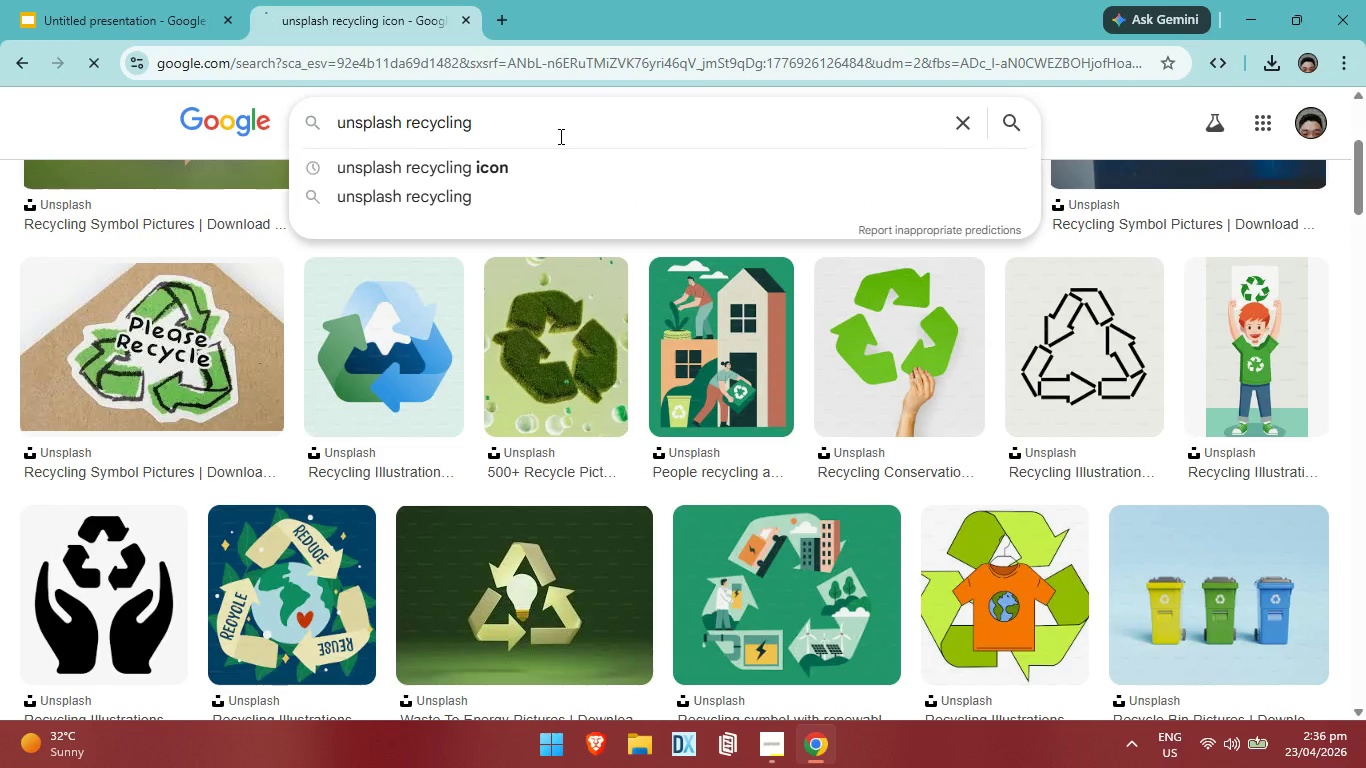 
key(Enter)
 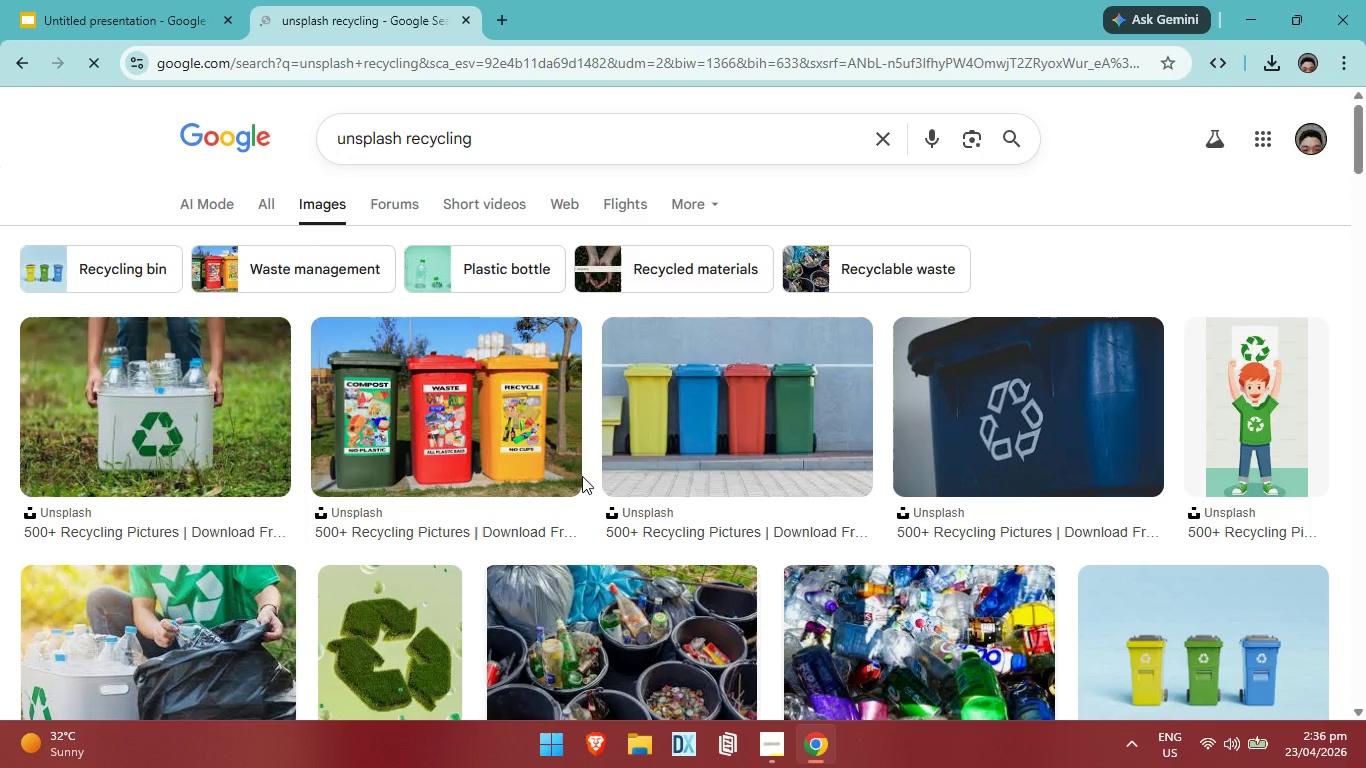 
scroll: coordinate [544, 484], scroll_direction: down, amount: 6.0
 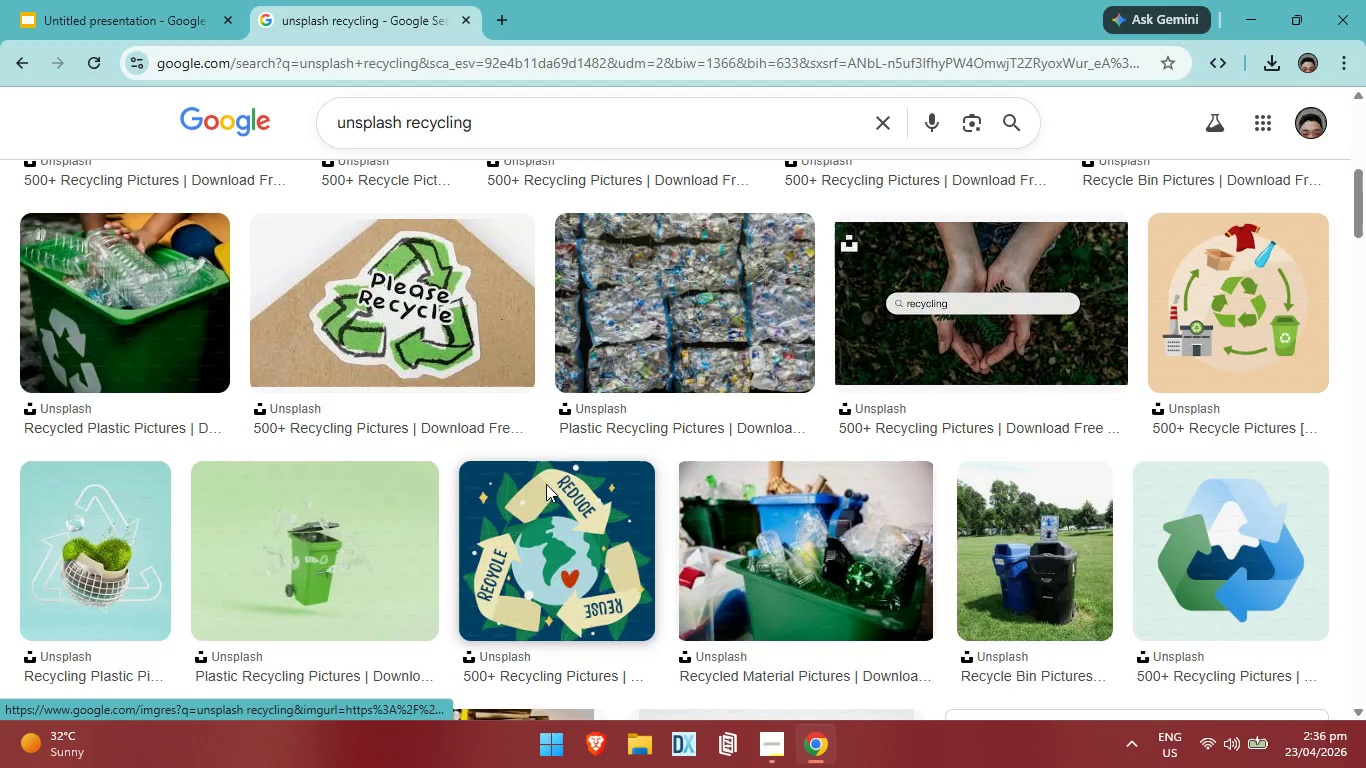 
scroll: coordinate [547, 484], scroll_direction: up, amount: 1.0
 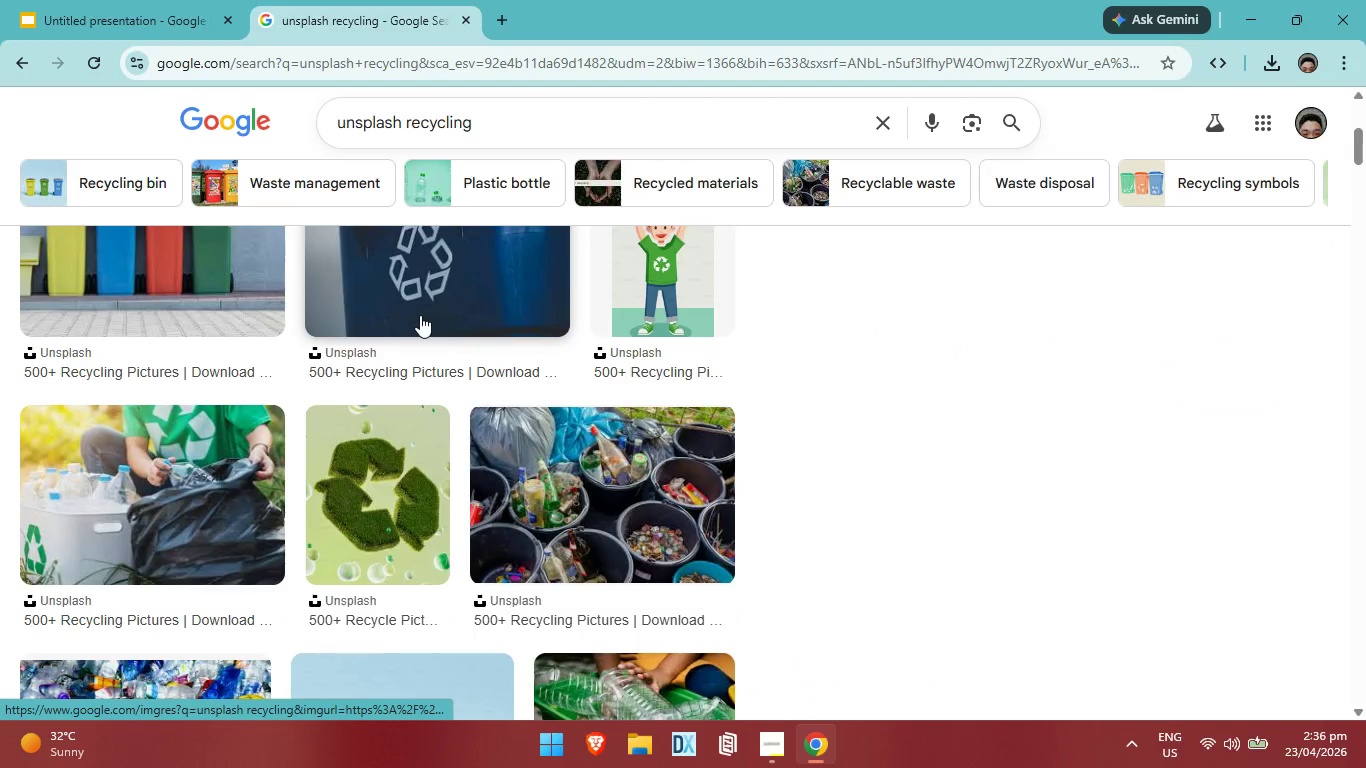 
scroll: coordinate [989, 500], scroll_direction: down, amount: 11.0
 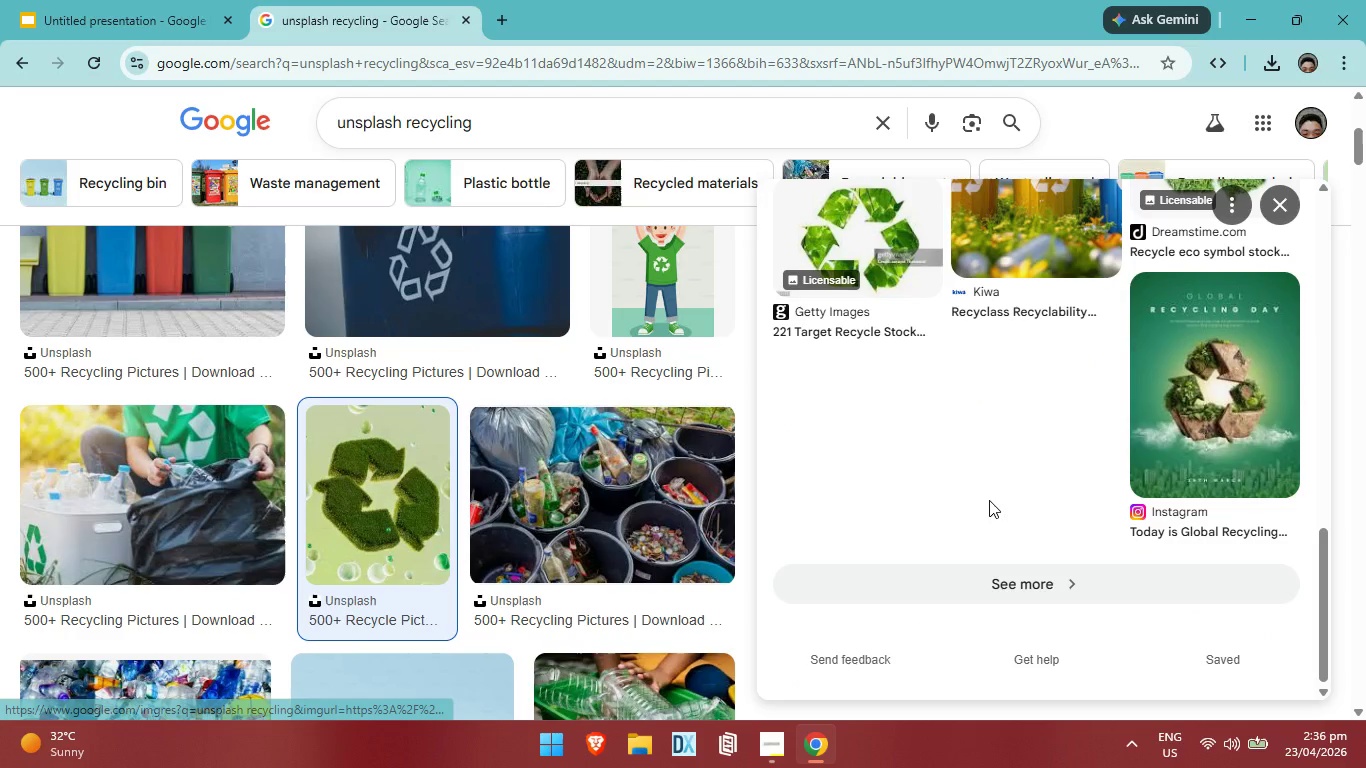 
scroll: coordinate [984, 474], scroll_direction: up, amount: 1.0
 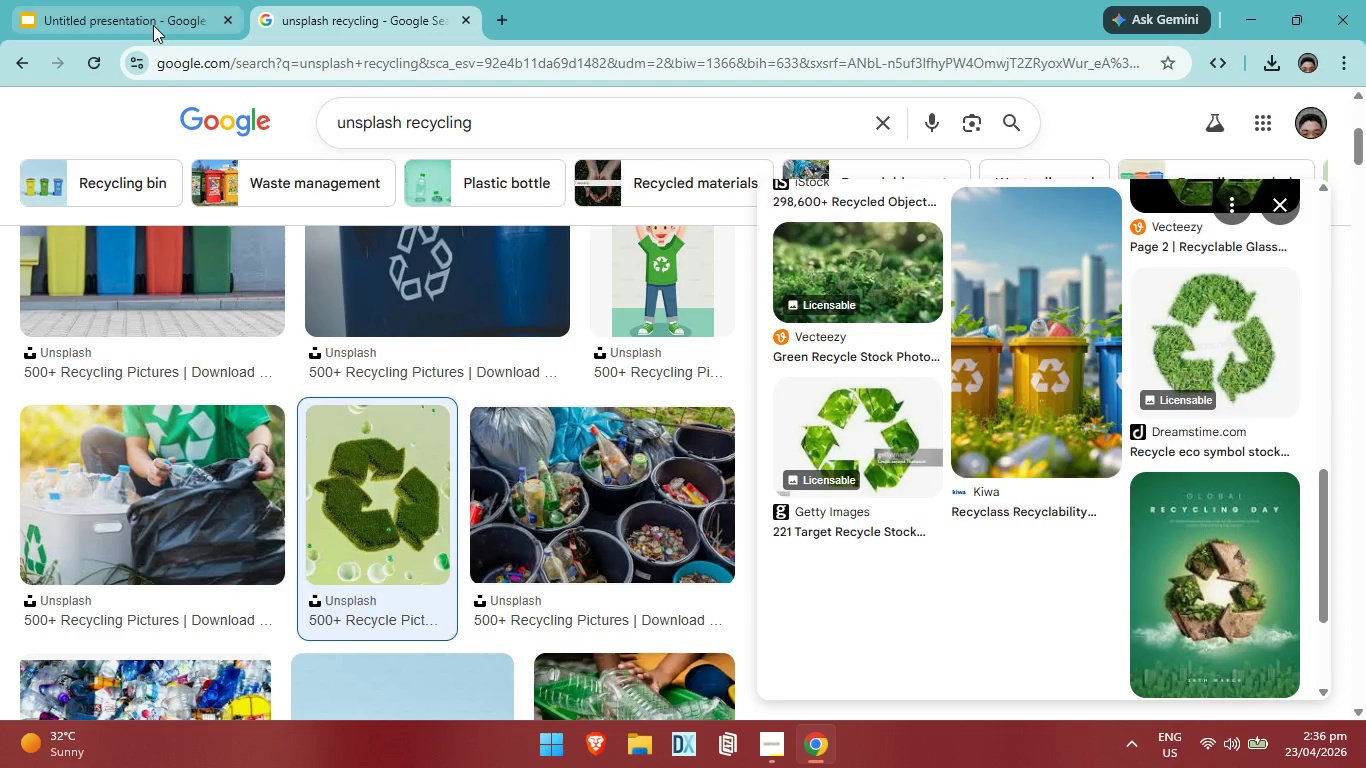 
left_click([170, 32])
 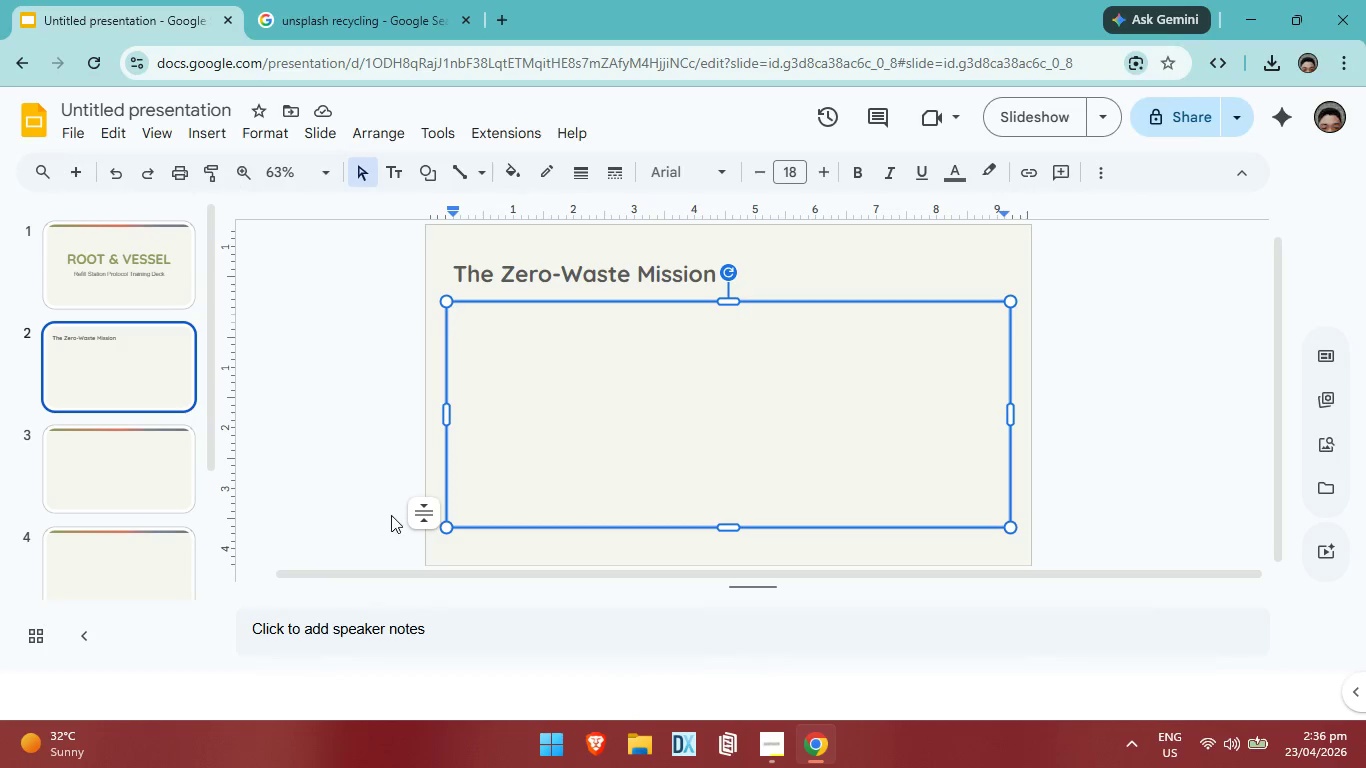 
scroll: coordinate [400, 505], scroll_direction: up, amount: 3.0
 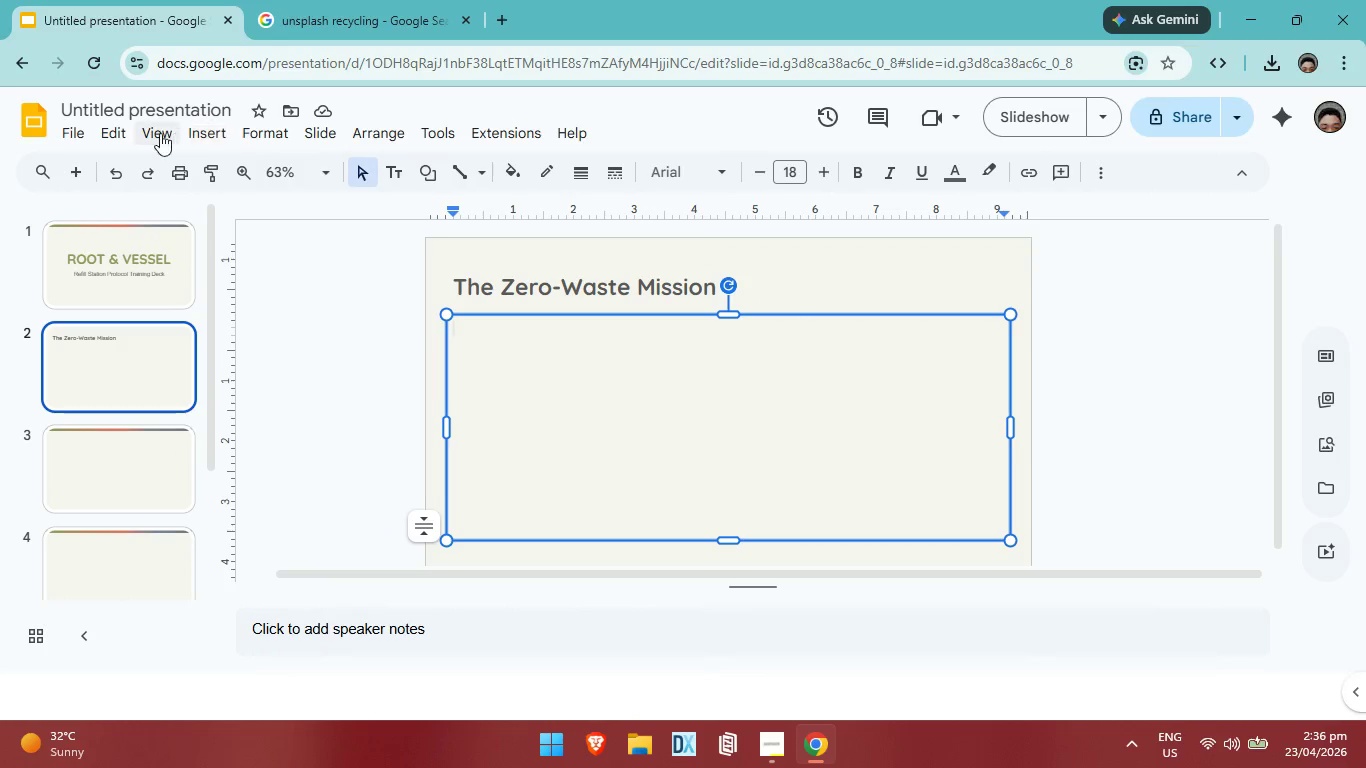 
left_click([165, 131])
 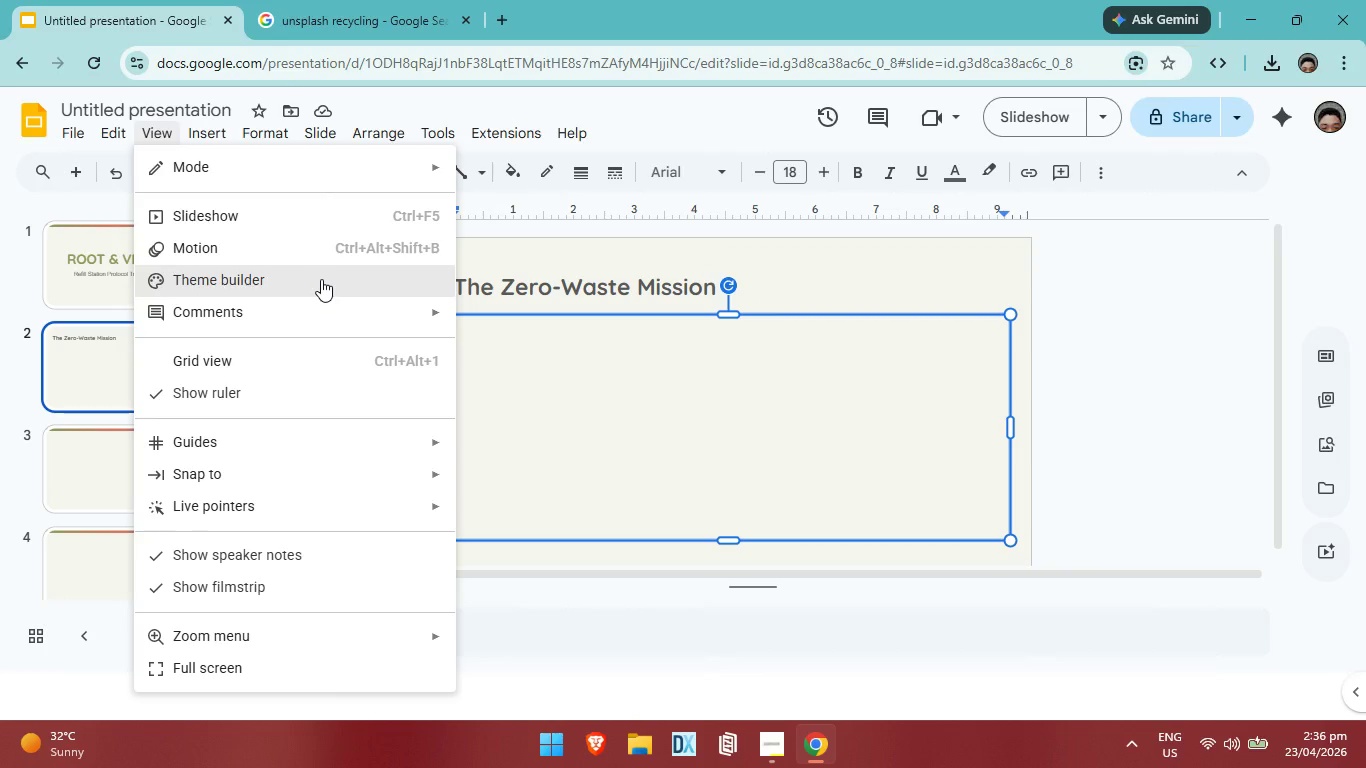 
left_click([321, 279])
 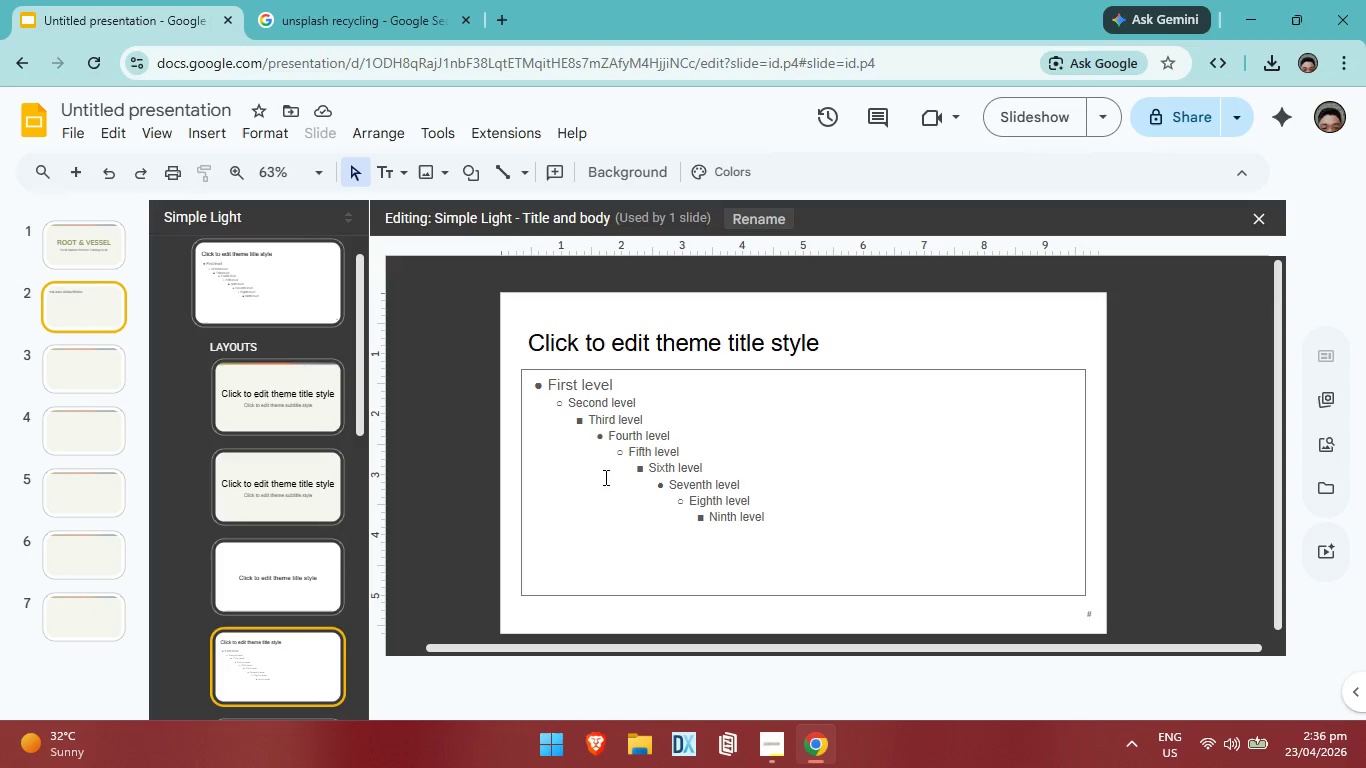 
left_click([285, 383])
 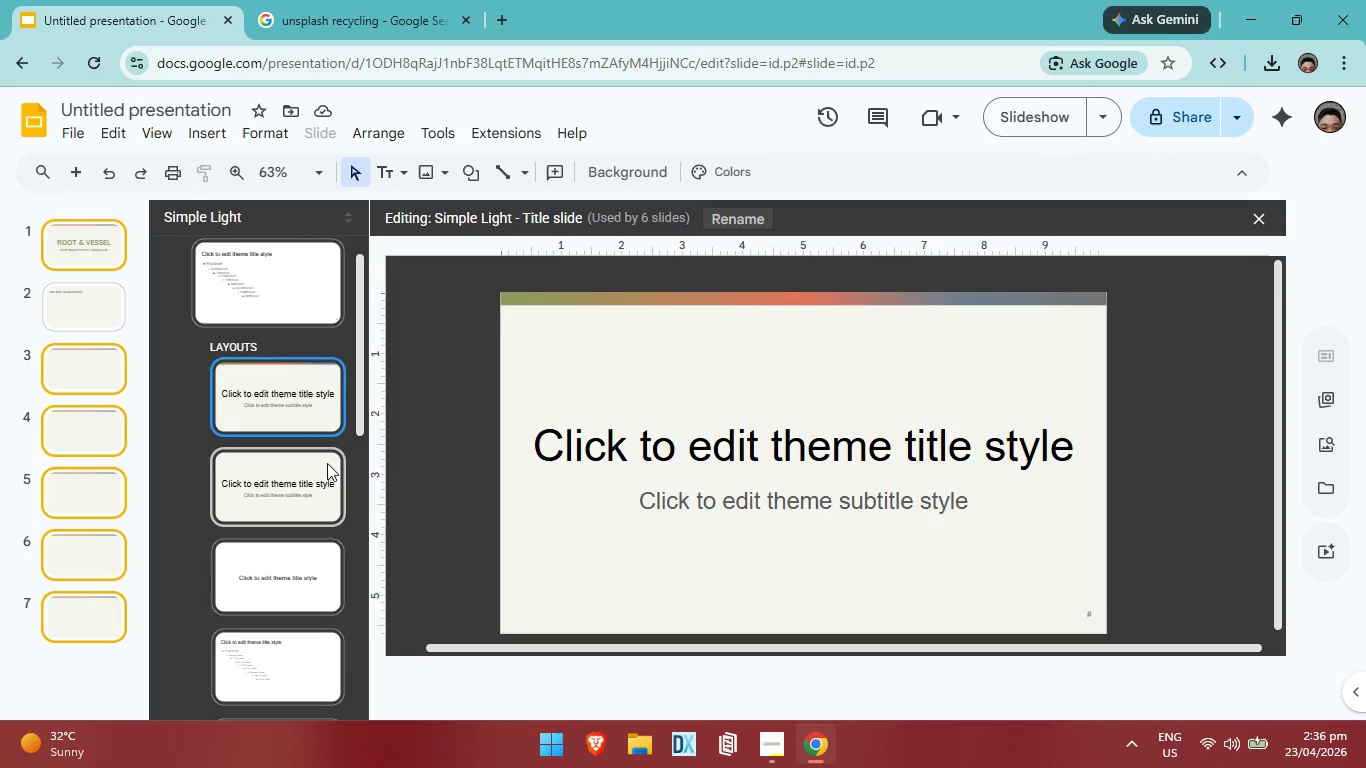 
left_click([325, 463])
 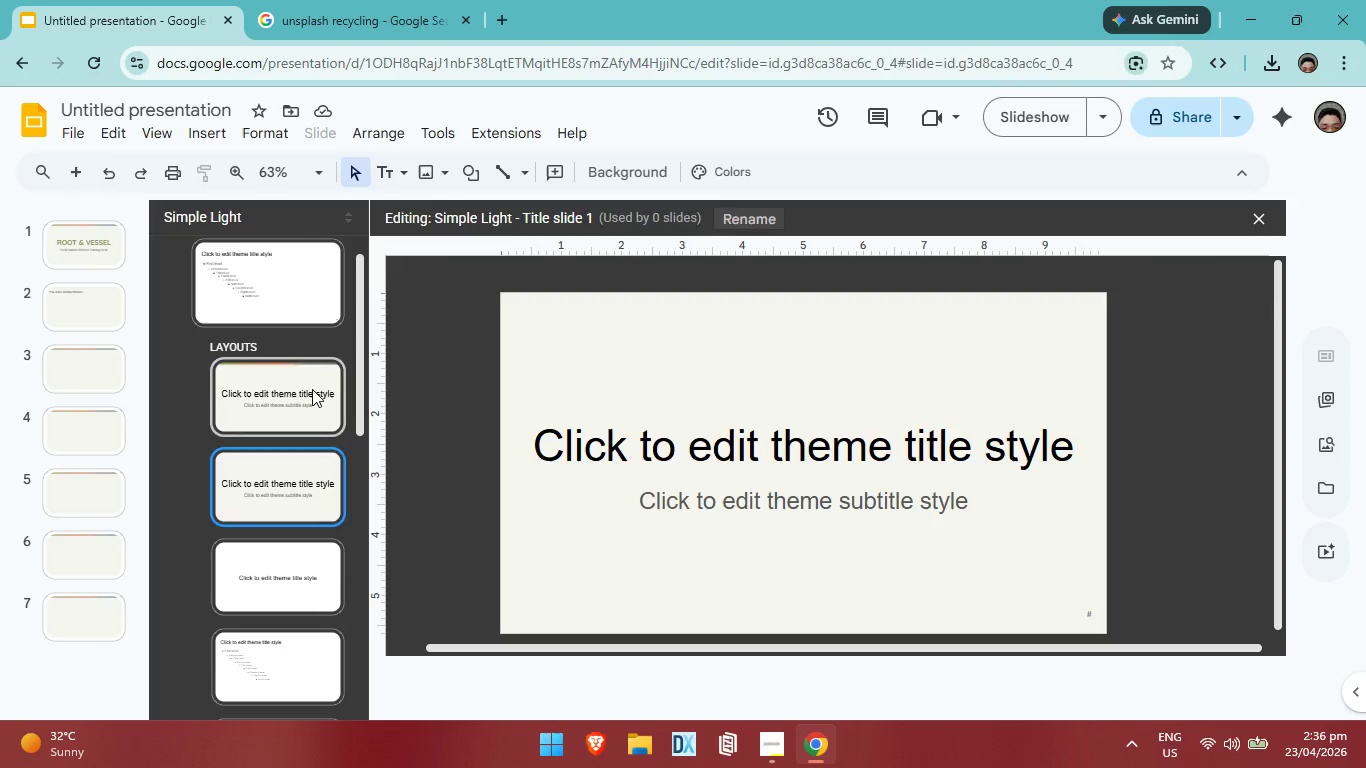 
left_click([312, 389])
 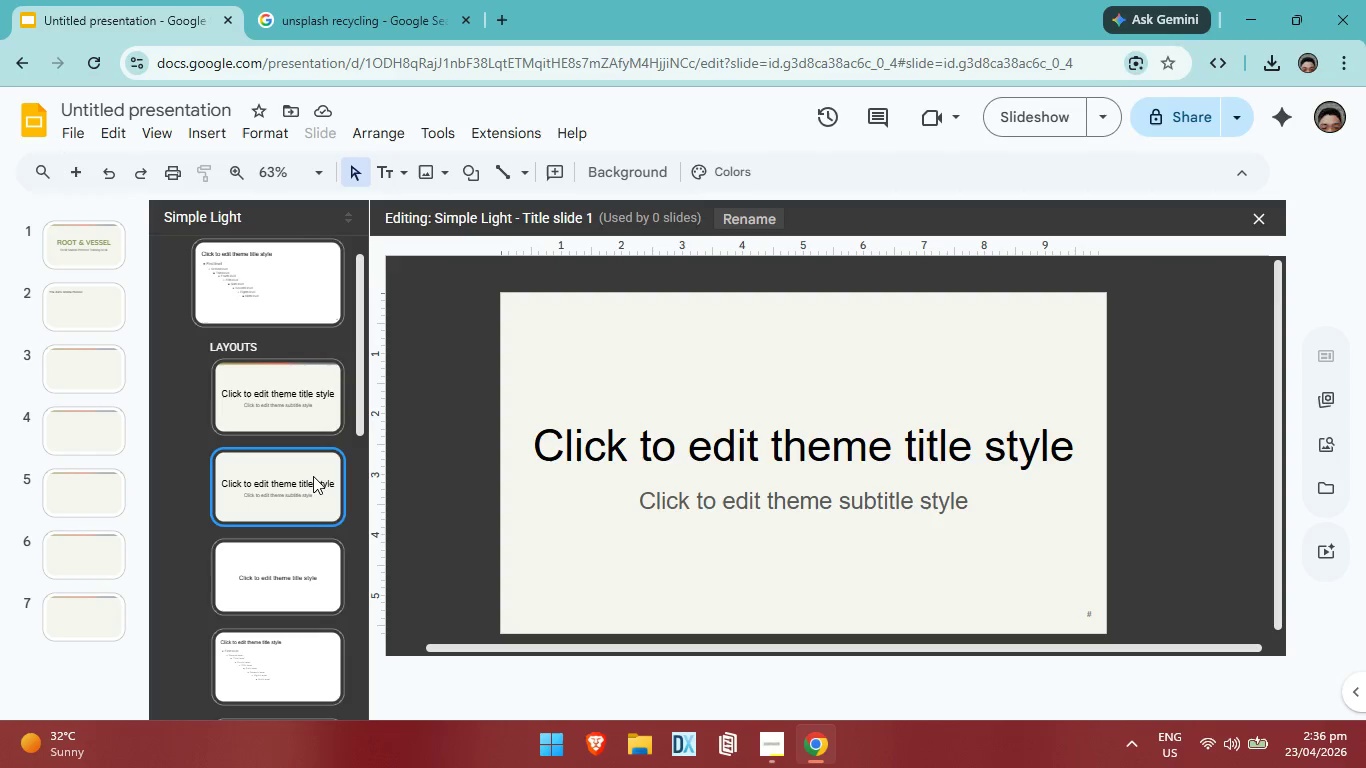 
left_click([313, 476])
 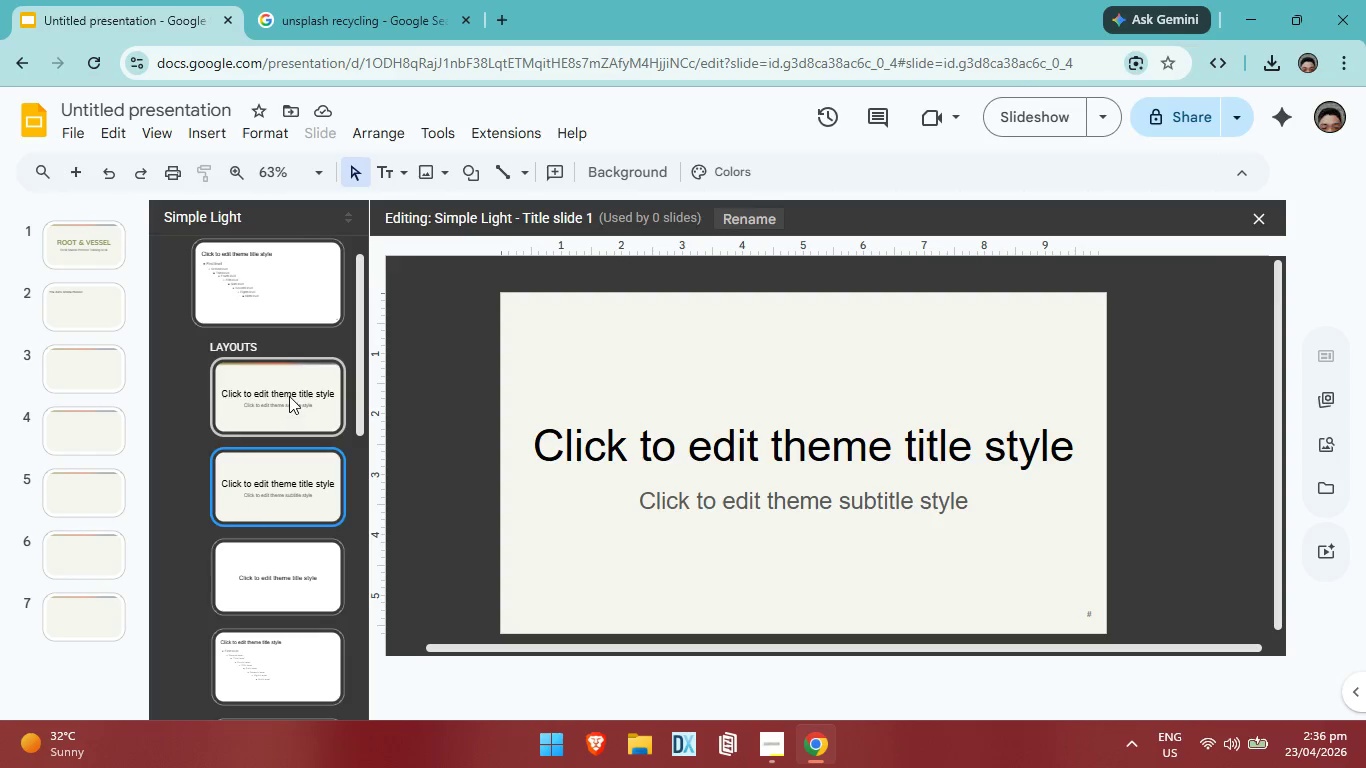 
double_click([289, 396])
 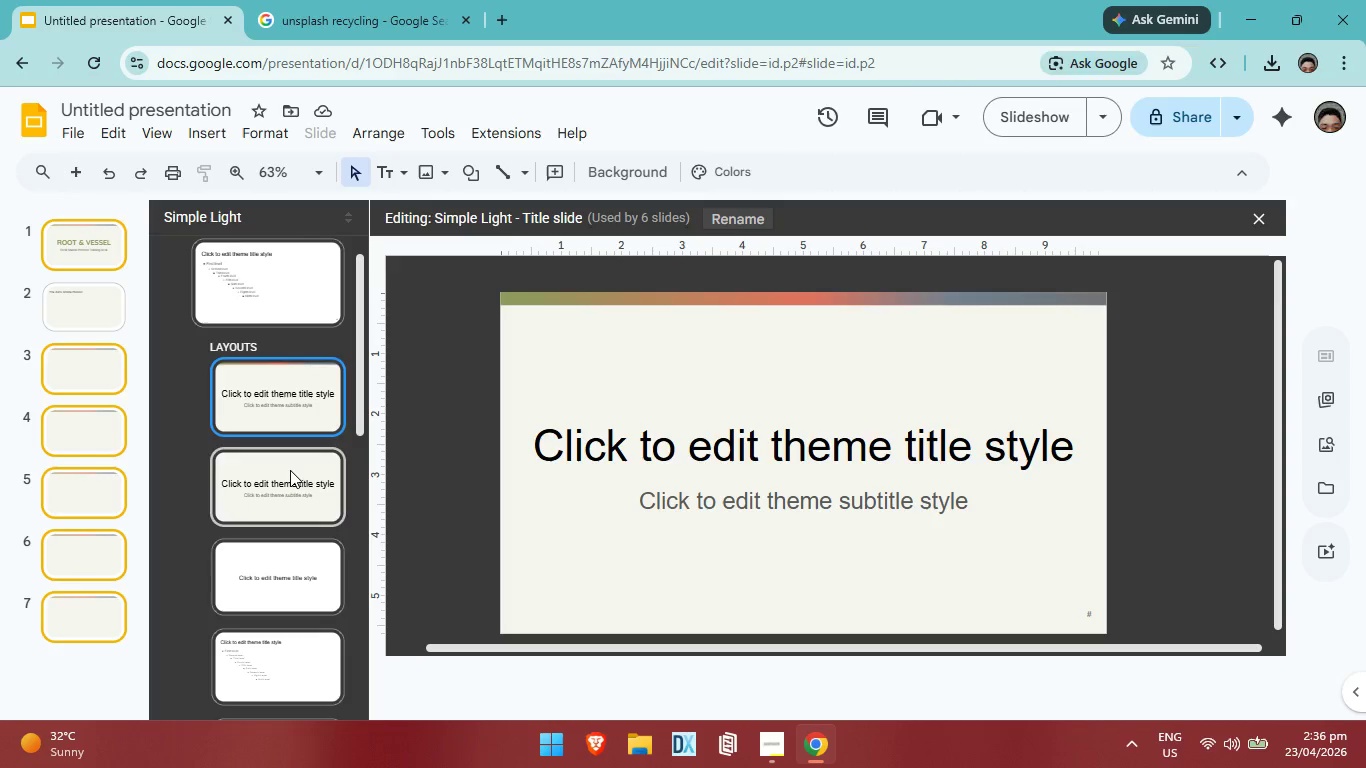 
left_click([290, 470])
 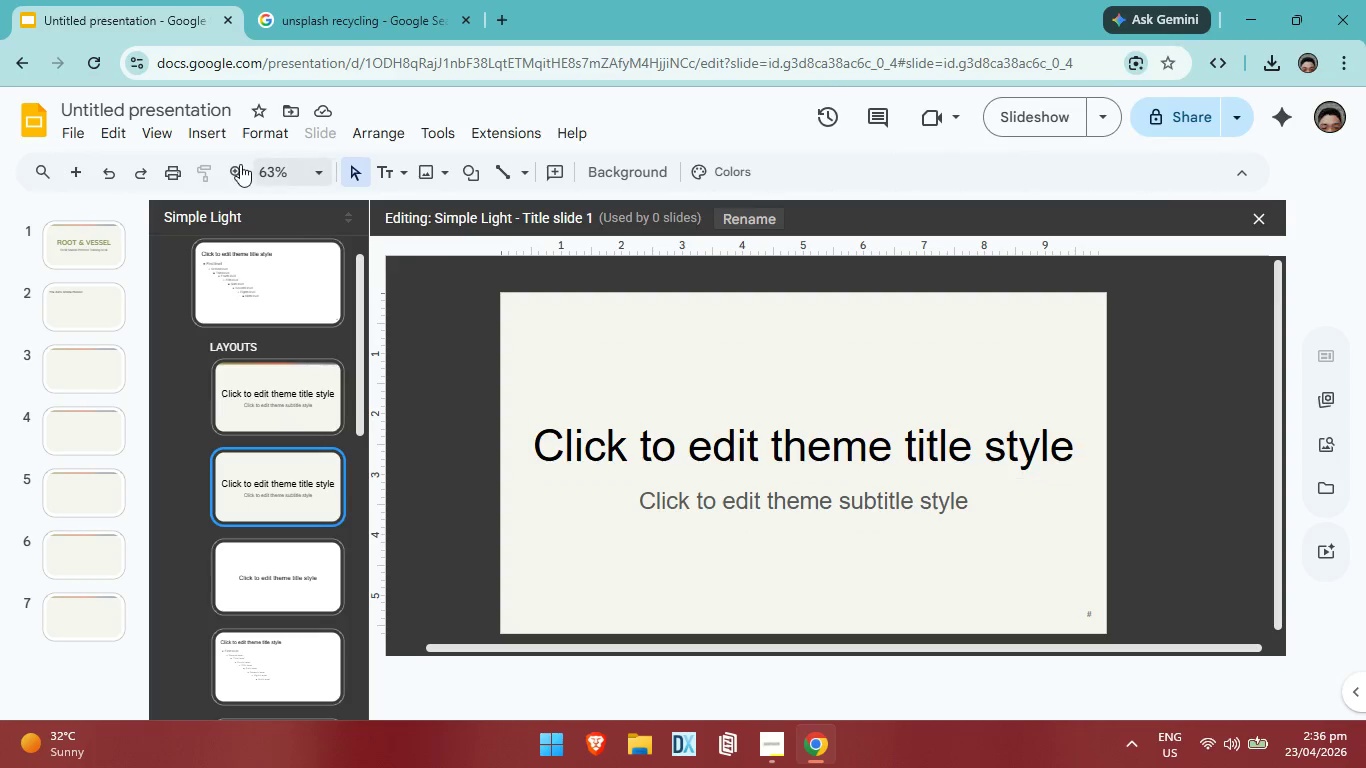 
left_click([206, 133])
 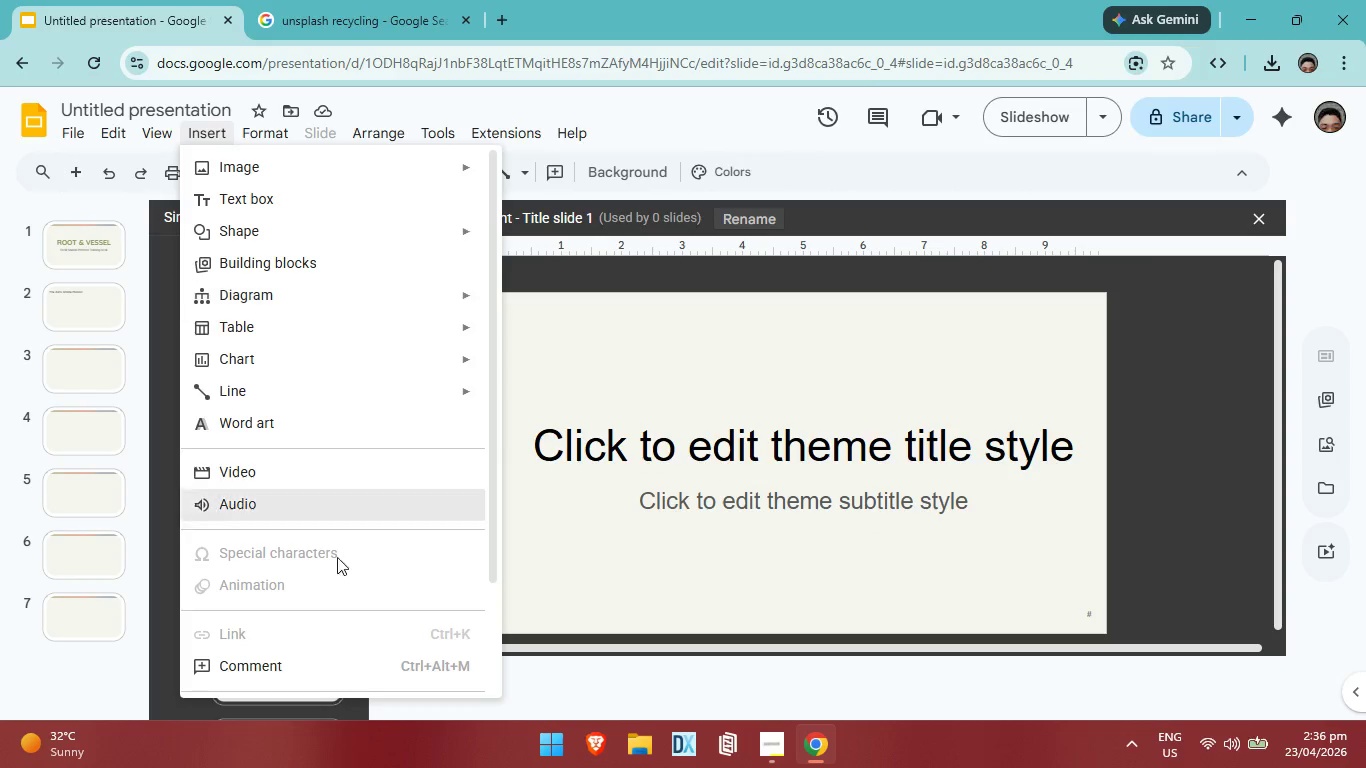 
scroll: coordinate [304, 575], scroll_direction: down, amount: 7.0
 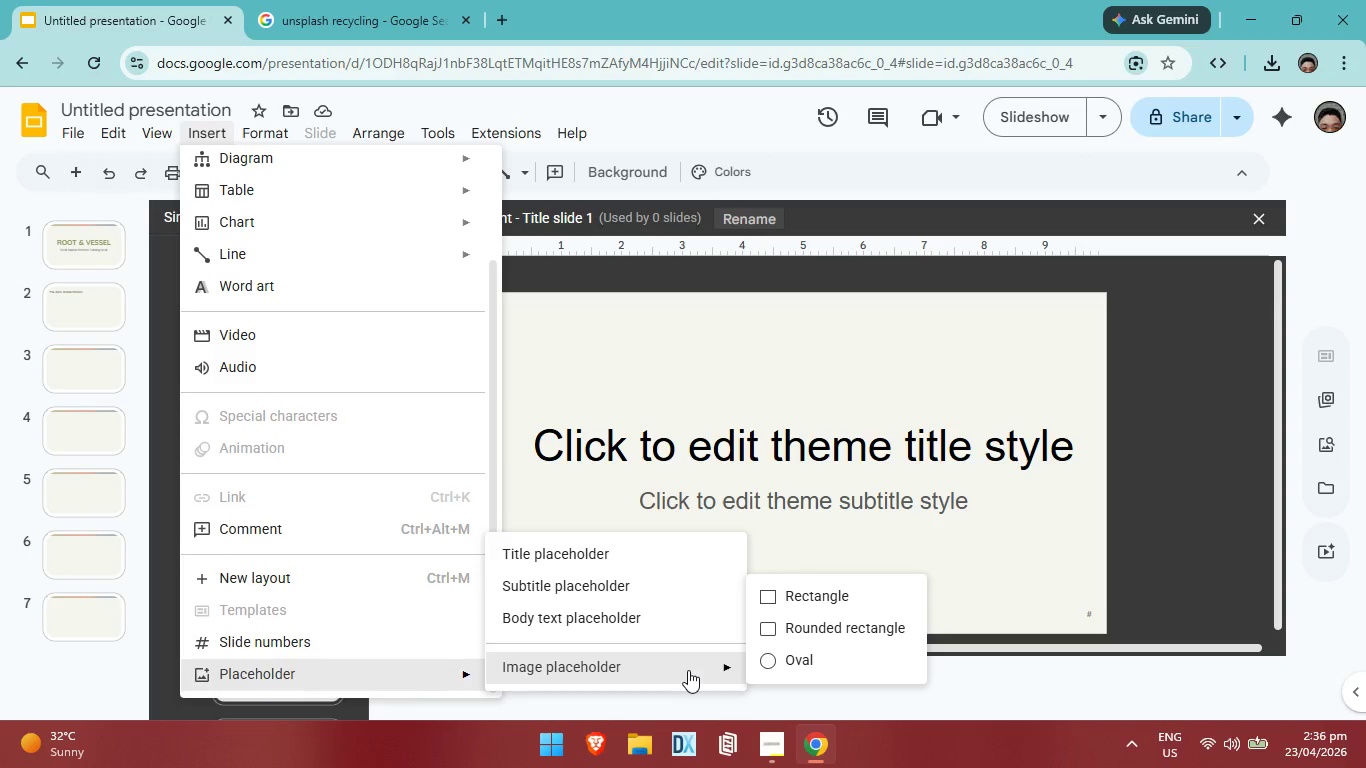 
left_click([804, 597])
 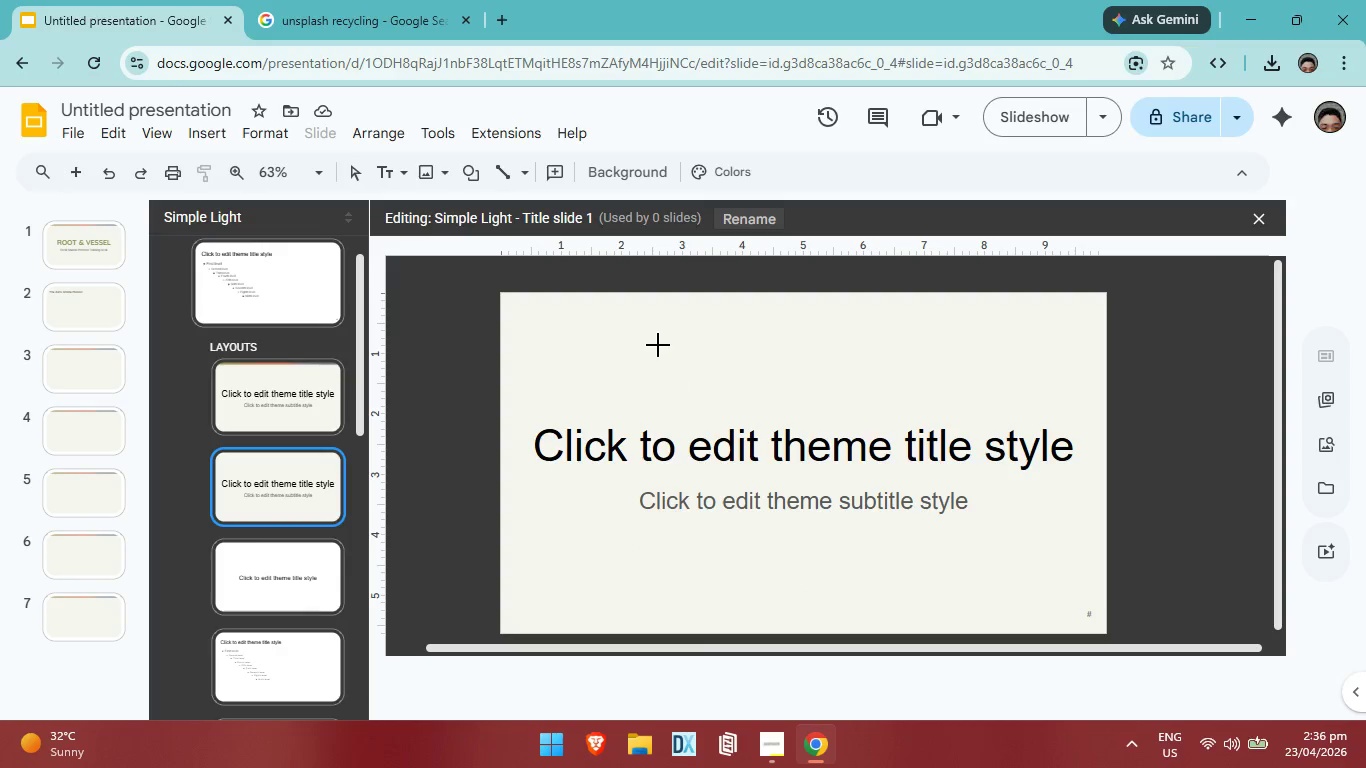 
left_click_drag(start_coordinate=[658, 345], to_coordinate=[795, 472])
 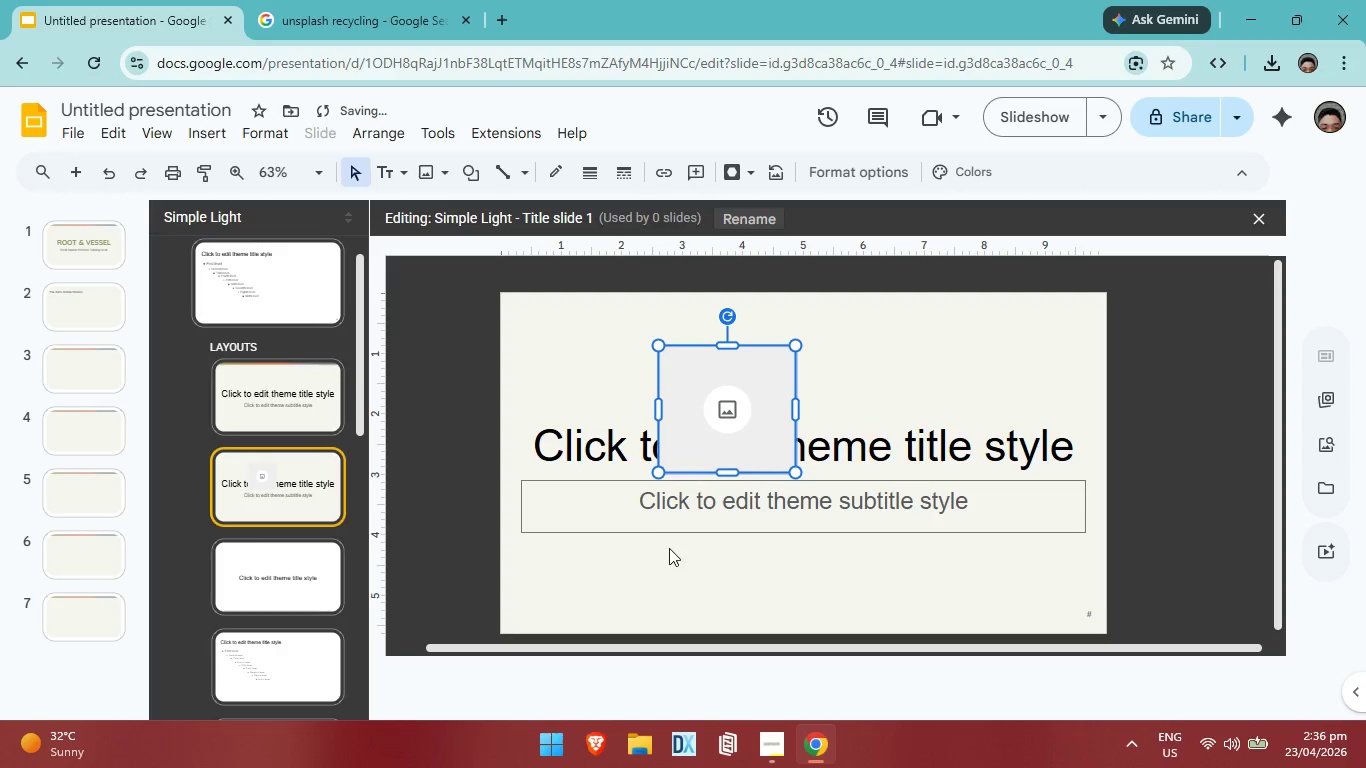 
left_click([669, 548])
 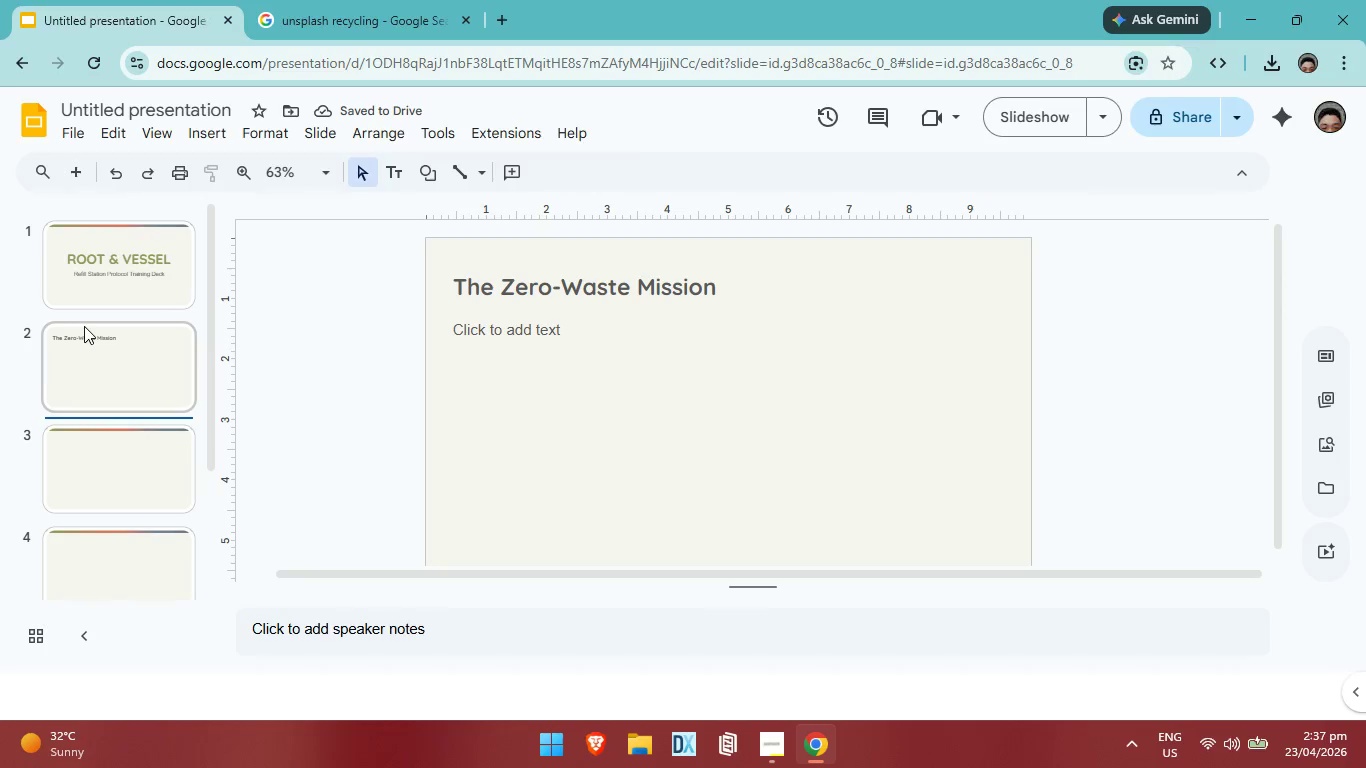 
left_click_drag(start_coordinate=[115, 428], to_coordinate=[118, 435])
 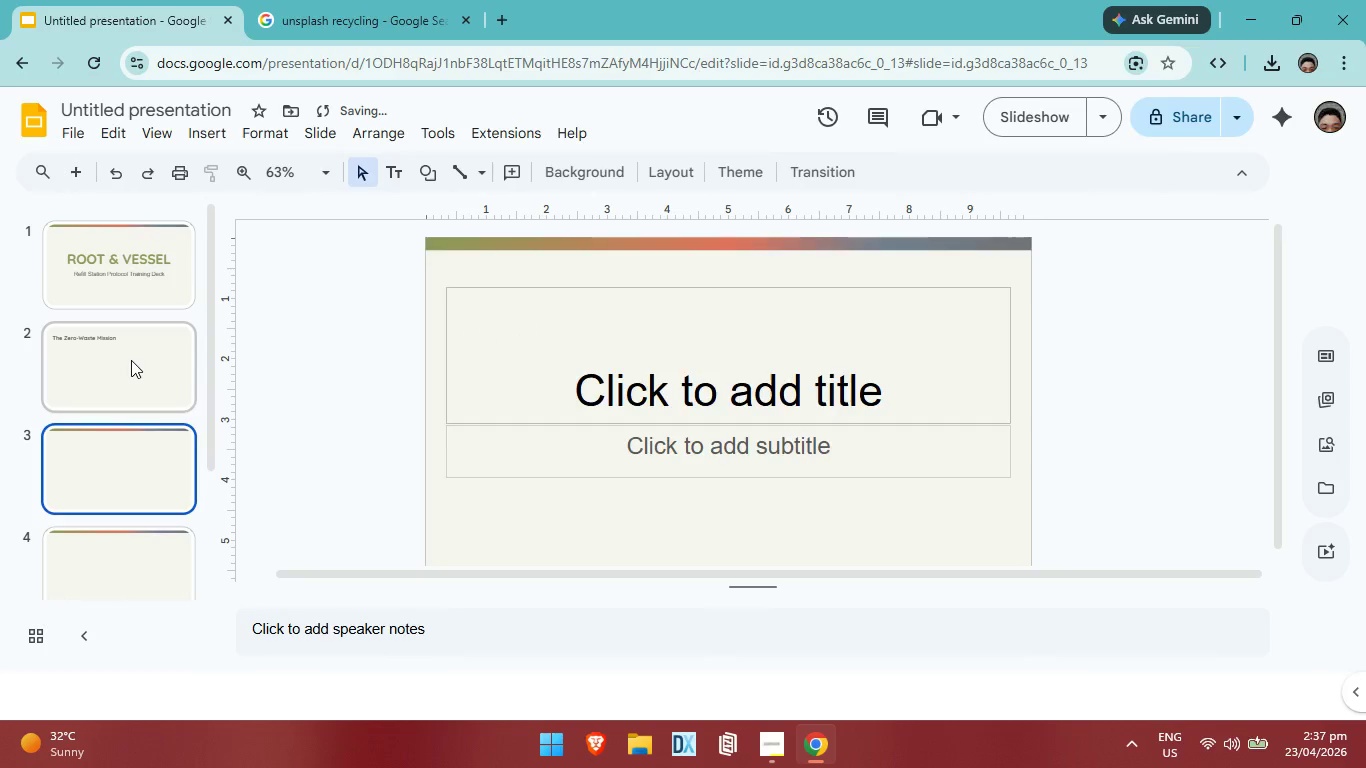 
left_click([131, 360])
 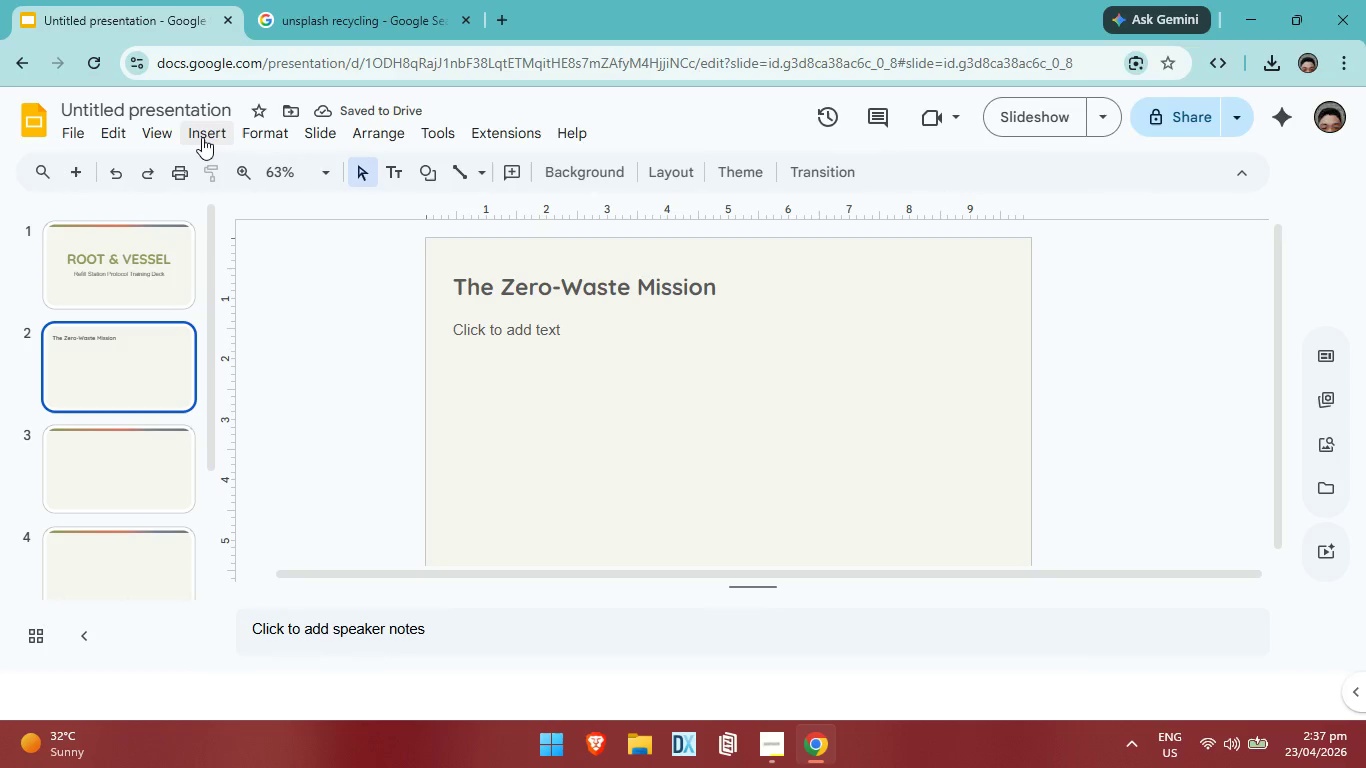 
left_click([171, 137])
 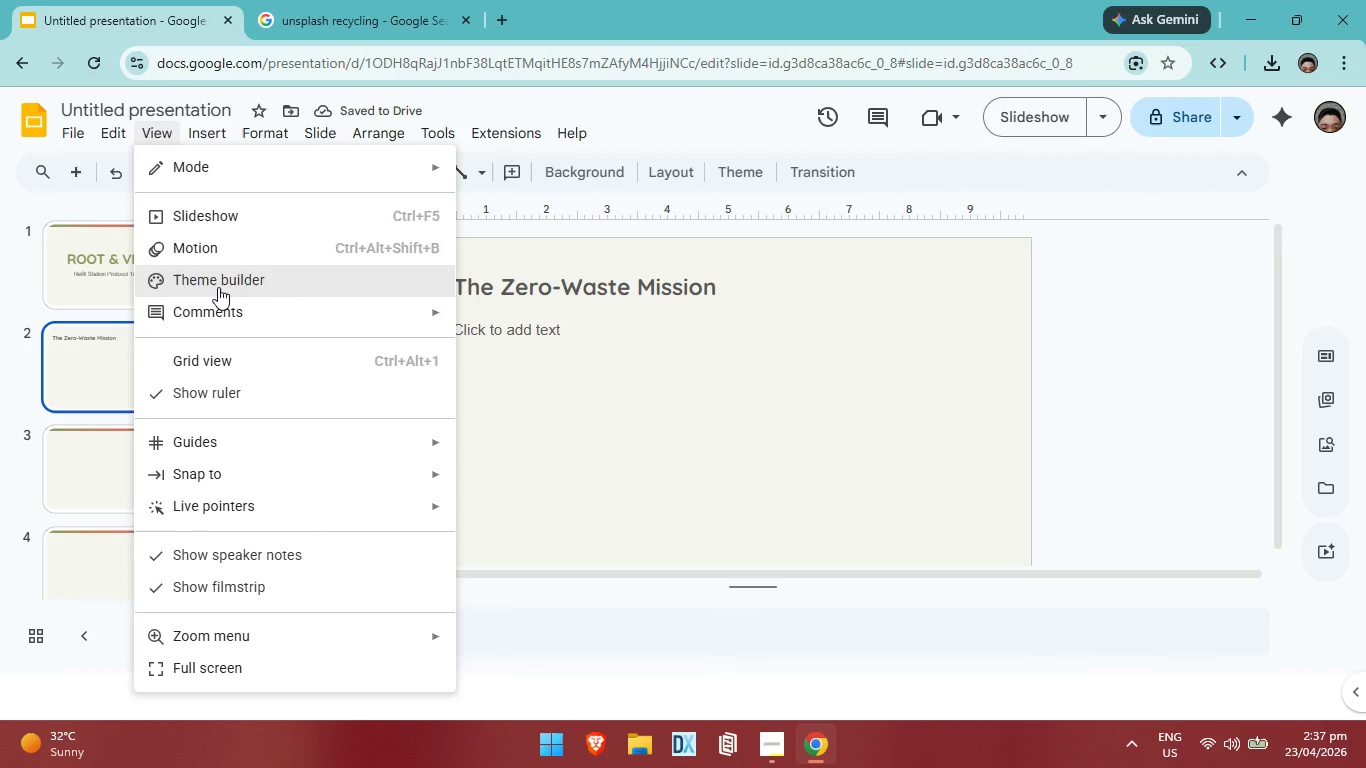 
left_click([218, 287])
 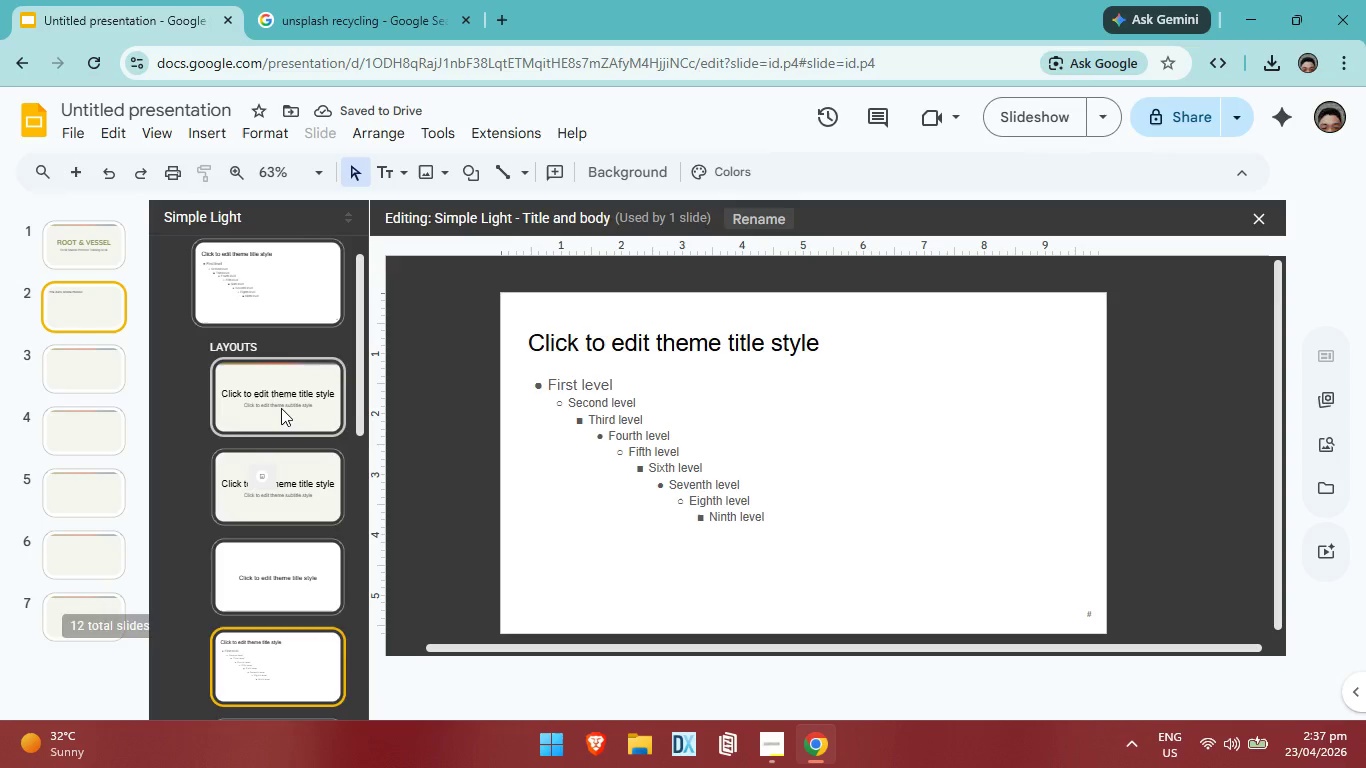 
left_click([279, 407])
 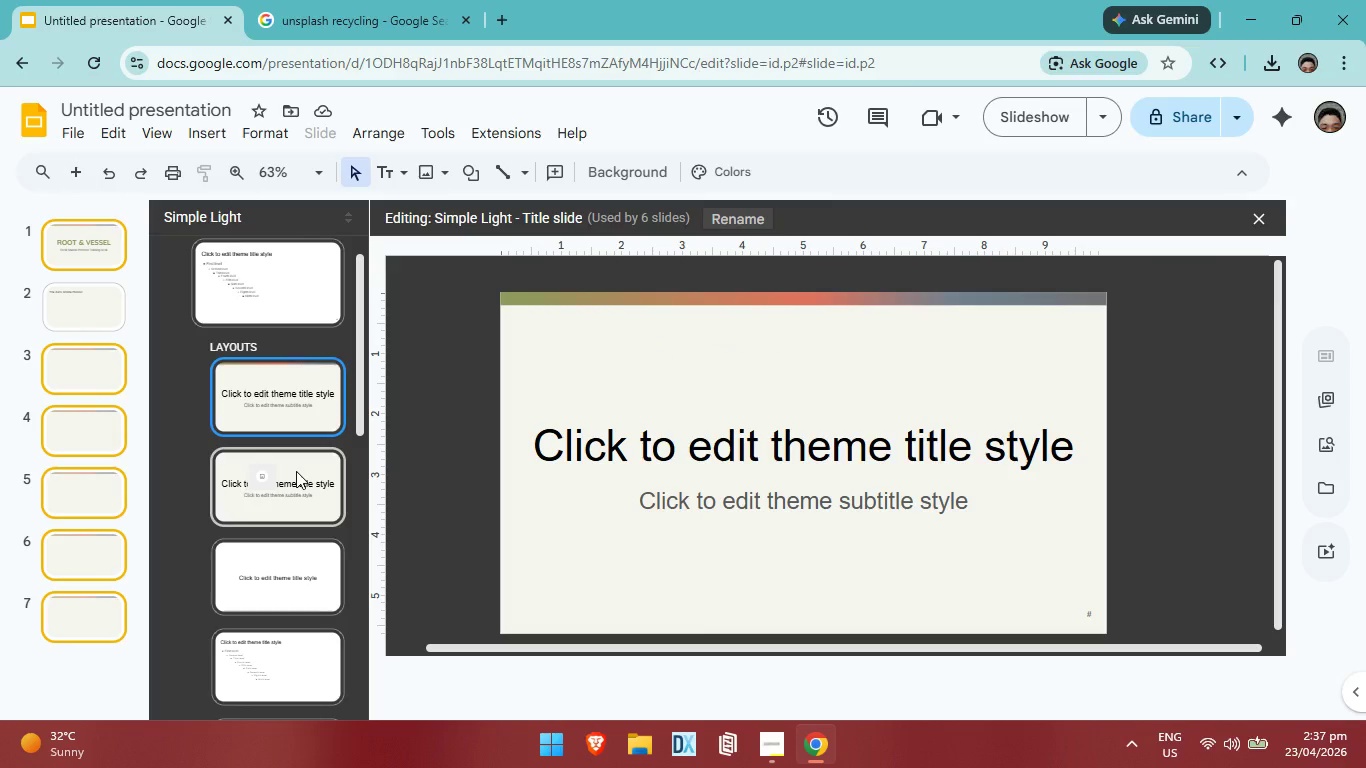 
left_click([296, 471])
 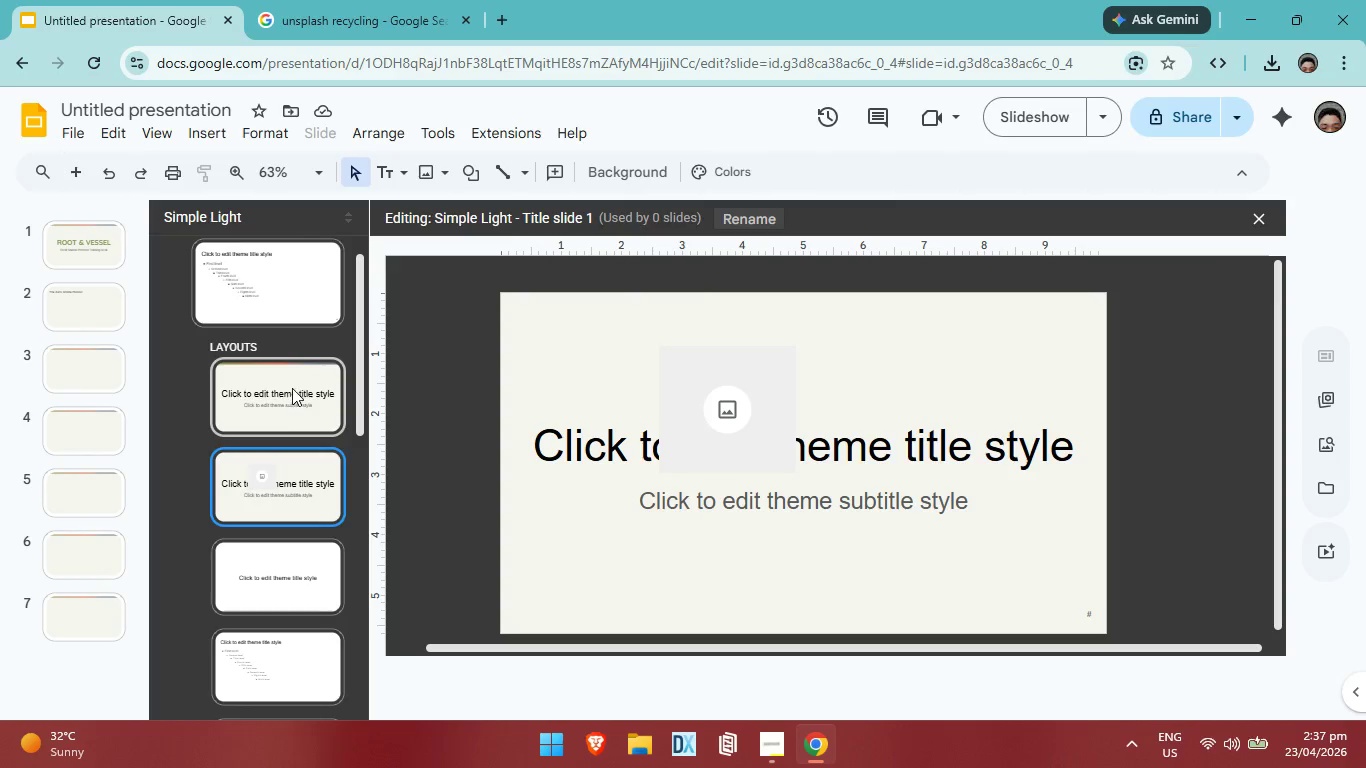 
left_click([292, 388])
 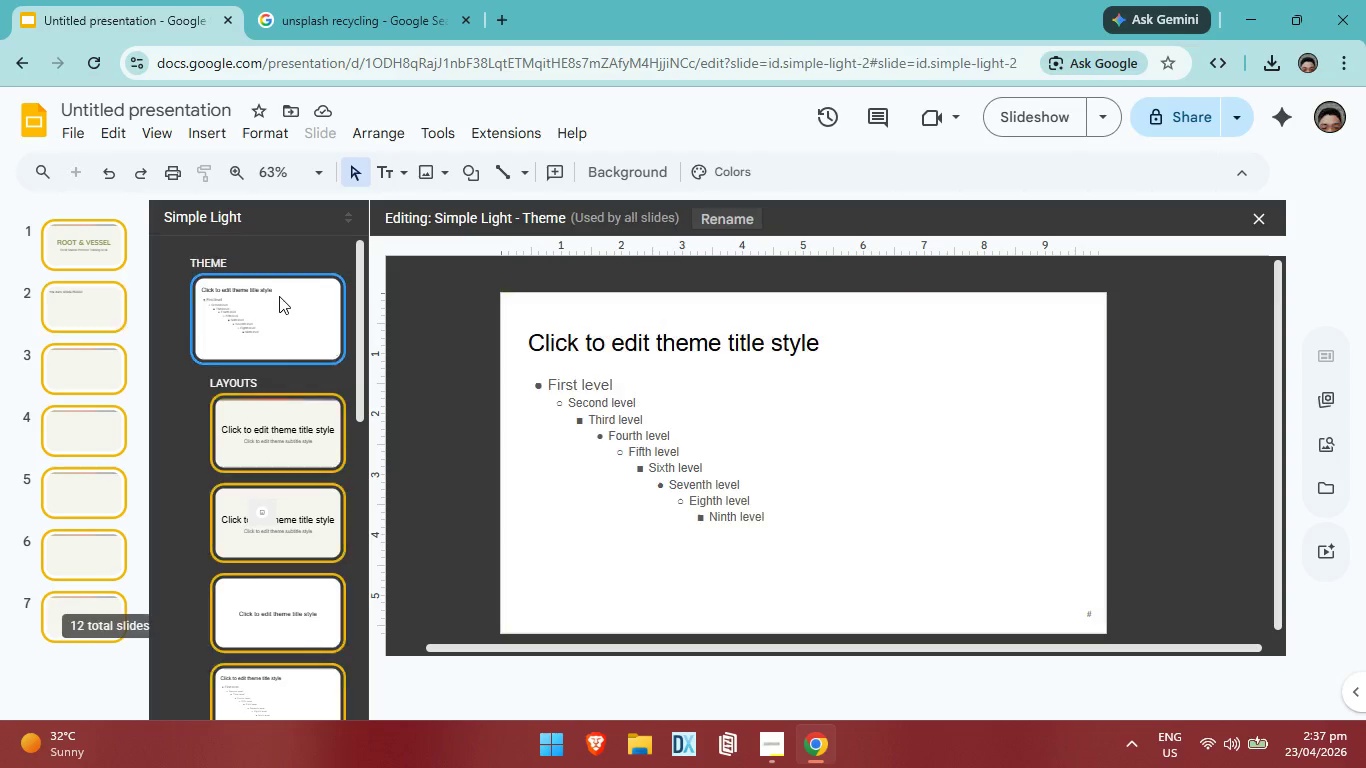 
left_click([279, 296])
 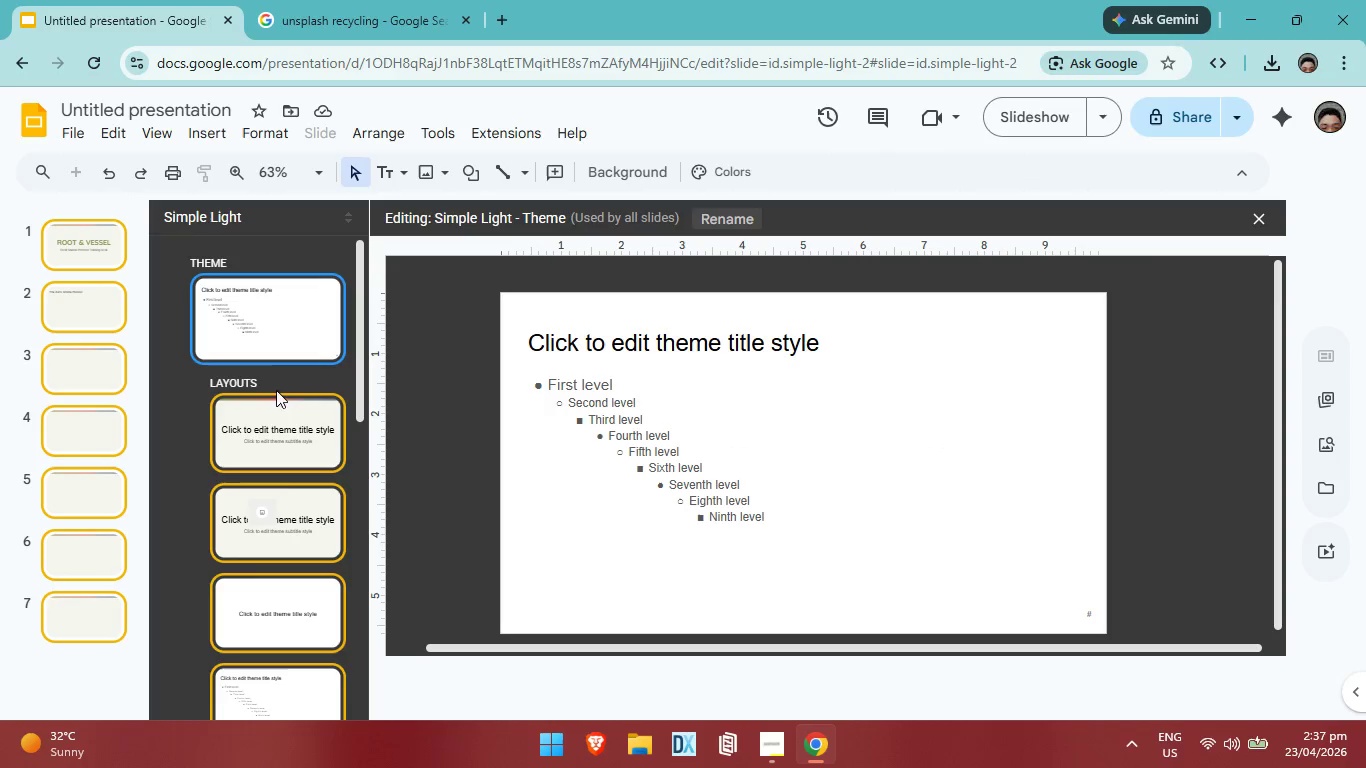 
left_click([276, 473])
 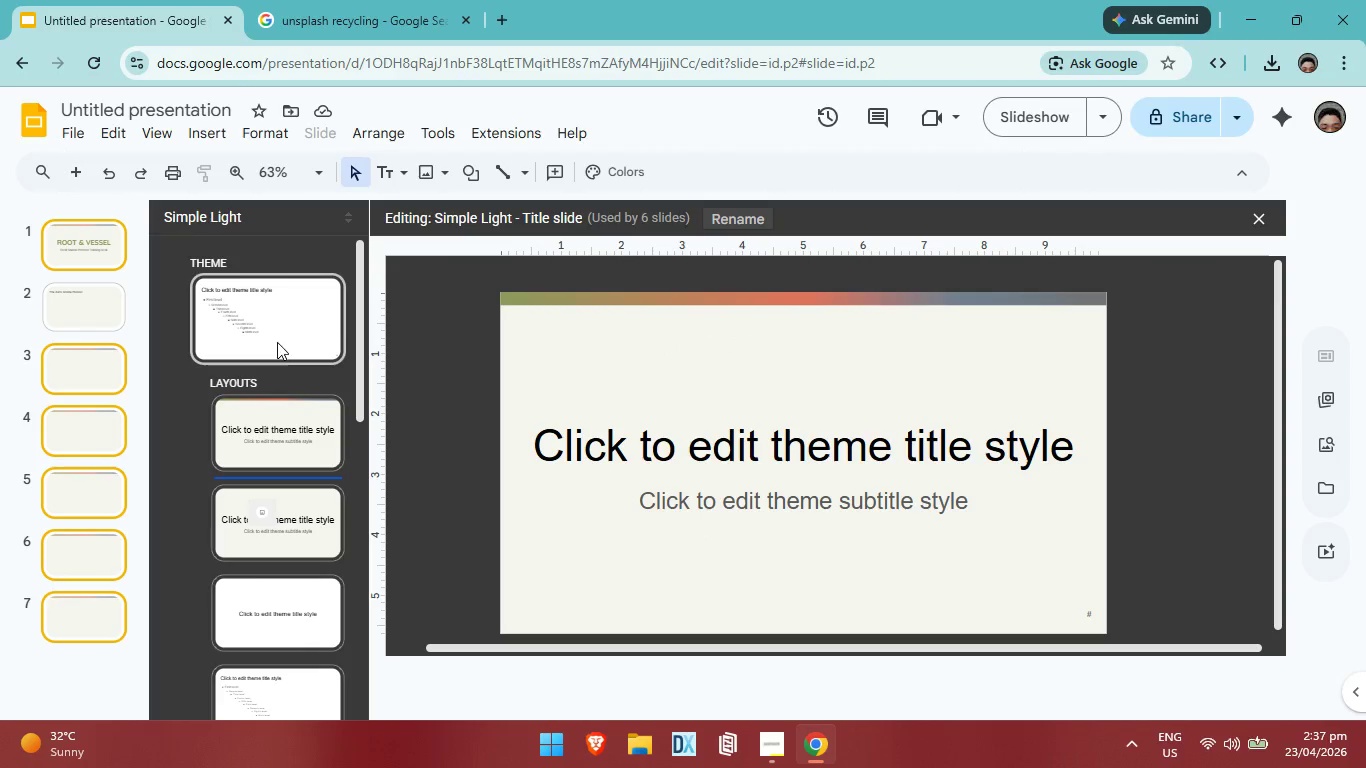 
left_click([277, 341])
 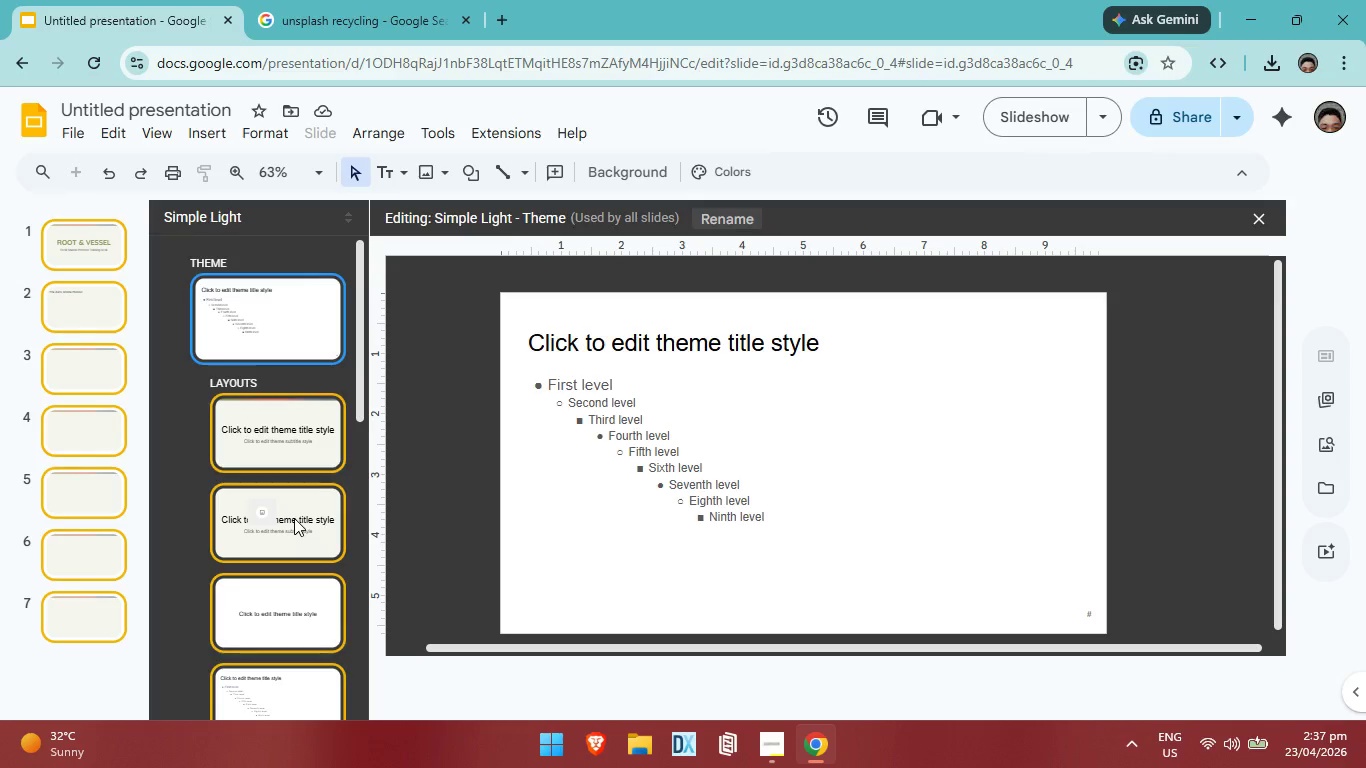 
double_click([254, 520])
 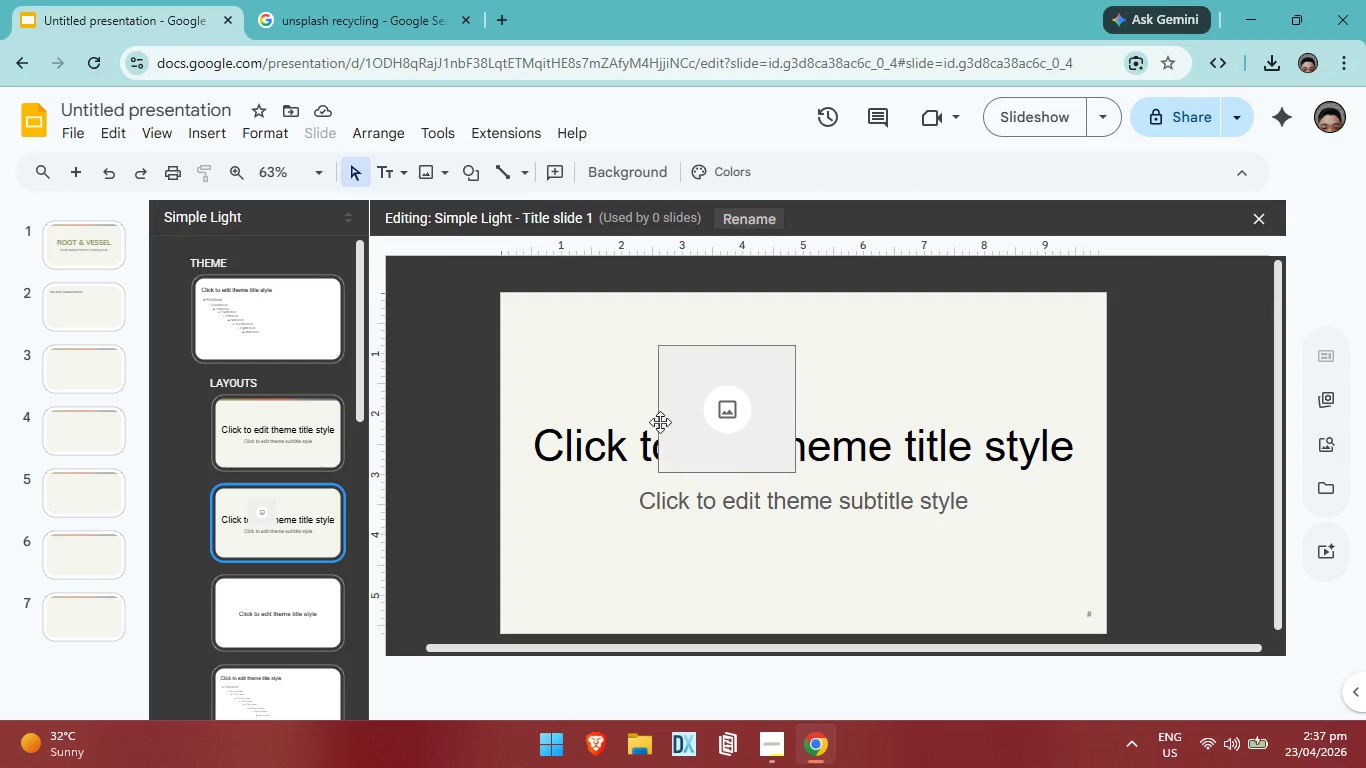 
left_click([660, 422])
 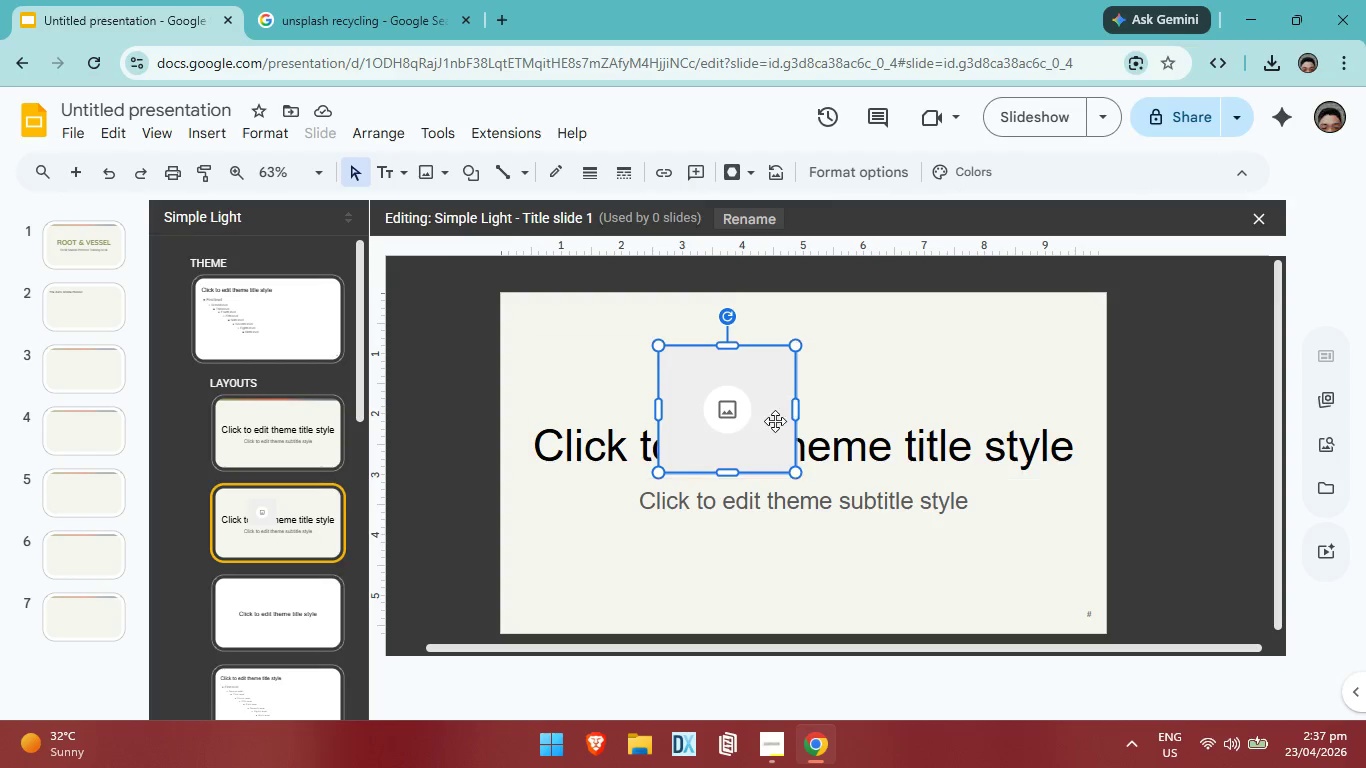 
left_click_drag(start_coordinate=[751, 419], to_coordinate=[282, 416])
 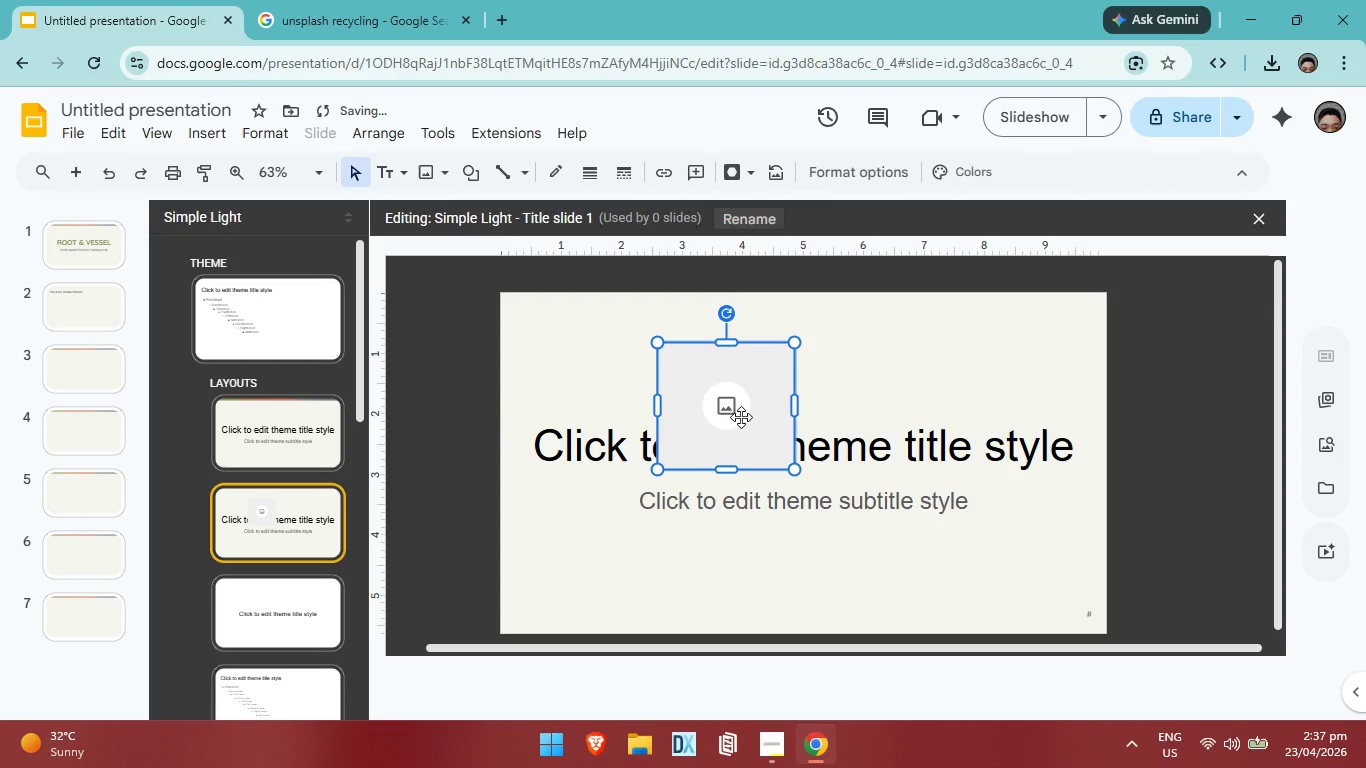 
key(Backspace)
 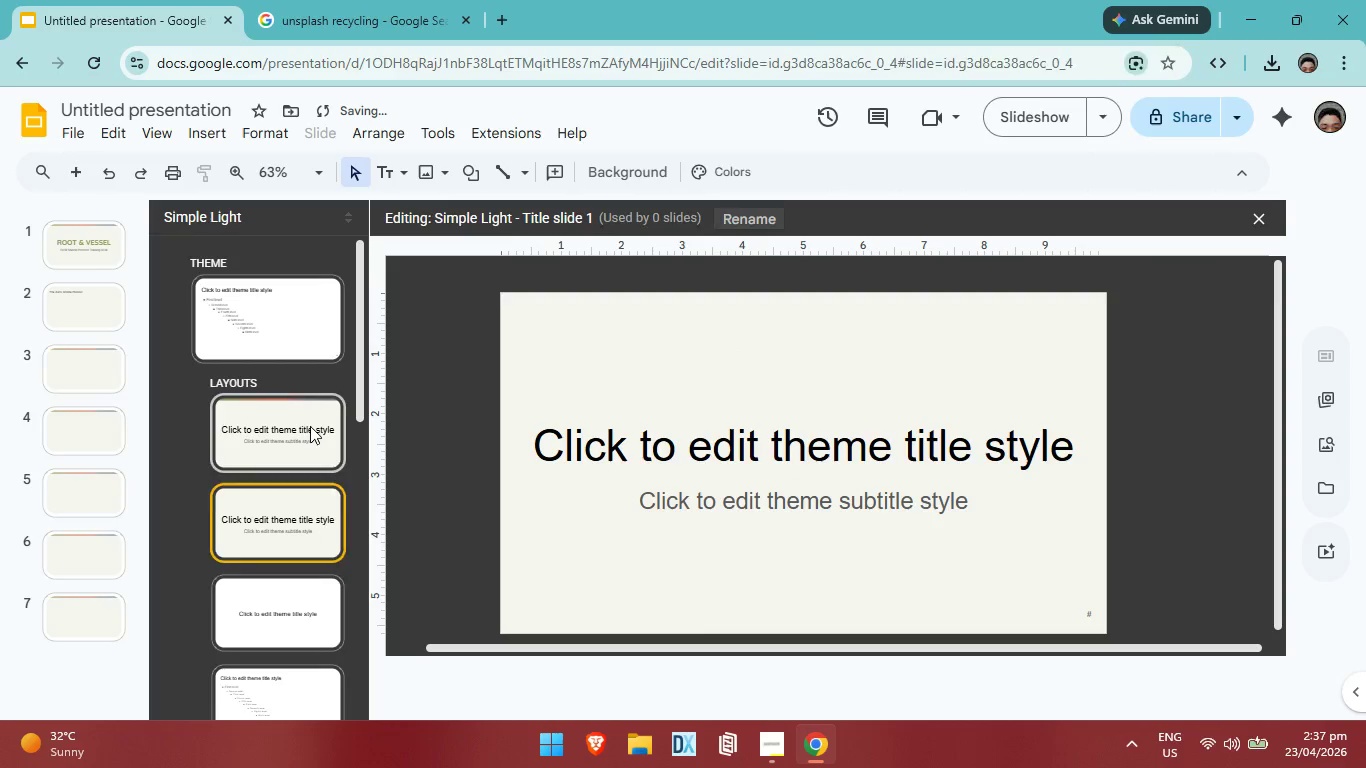 
left_click([310, 426])
 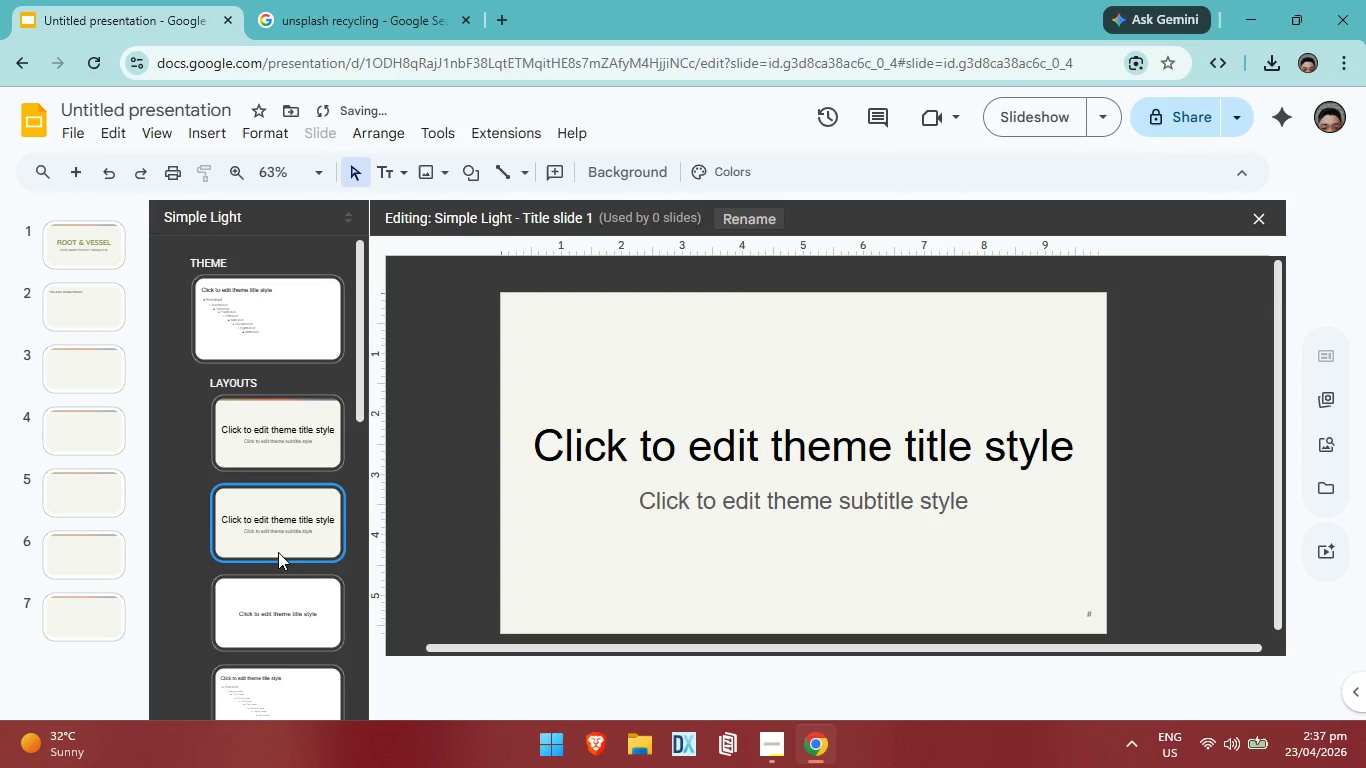 
double_click([302, 611])
 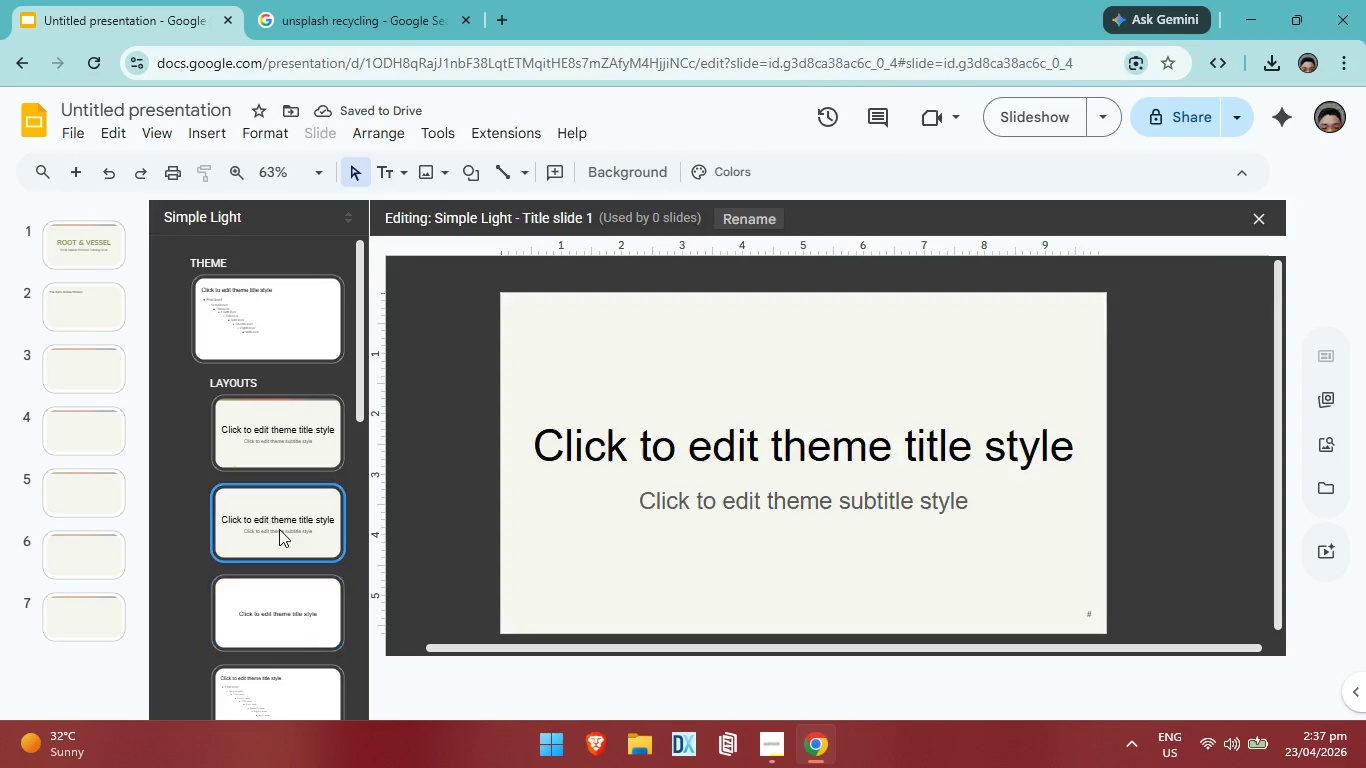 
left_click_drag(start_coordinate=[279, 529], to_coordinate=[230, 364])
 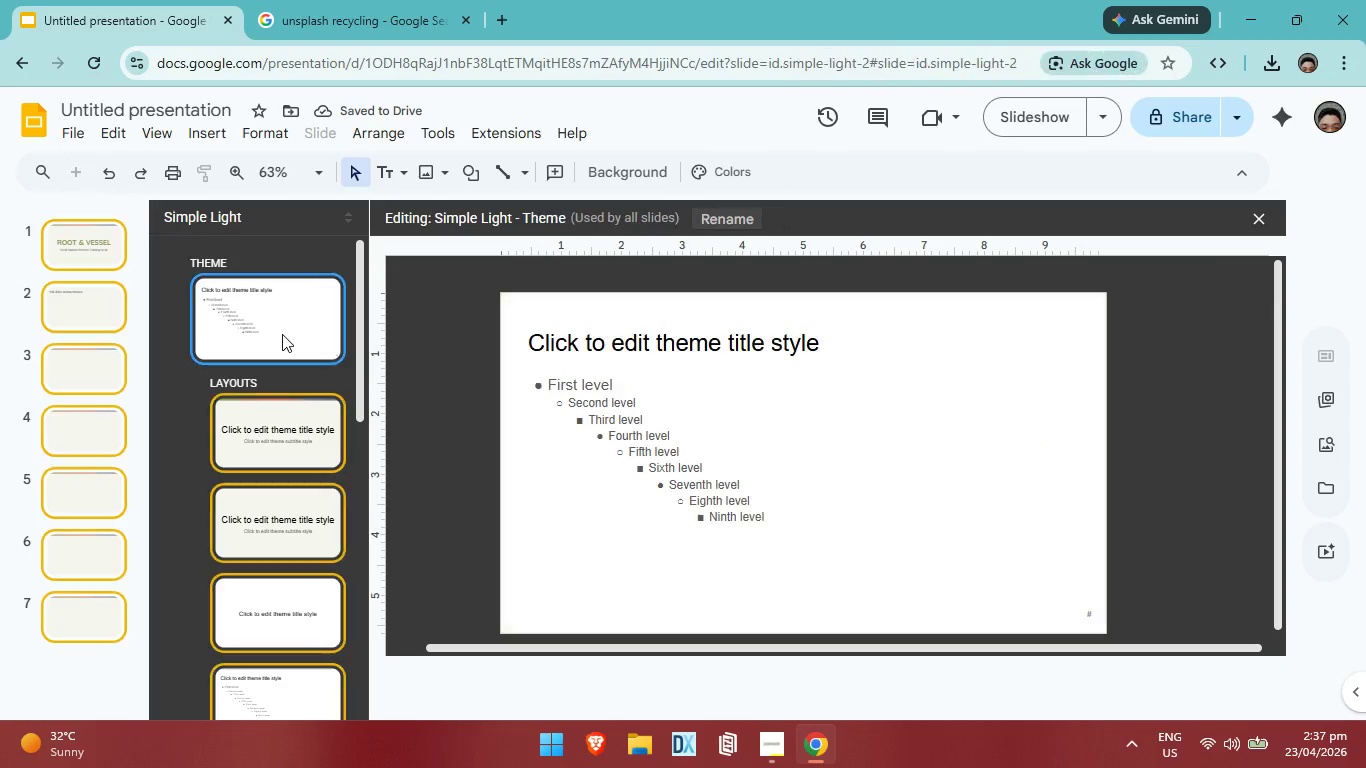 
left_click([276, 334])
 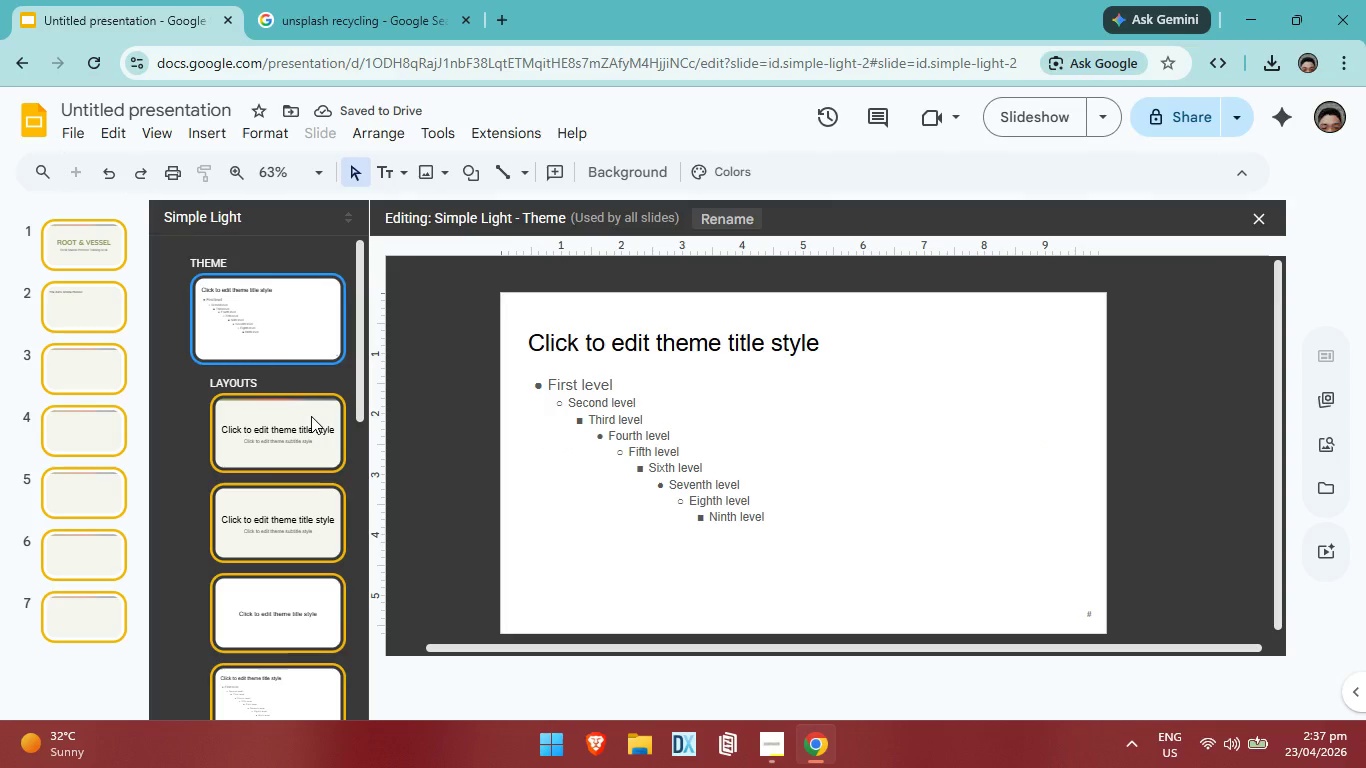 
left_click([311, 416])
 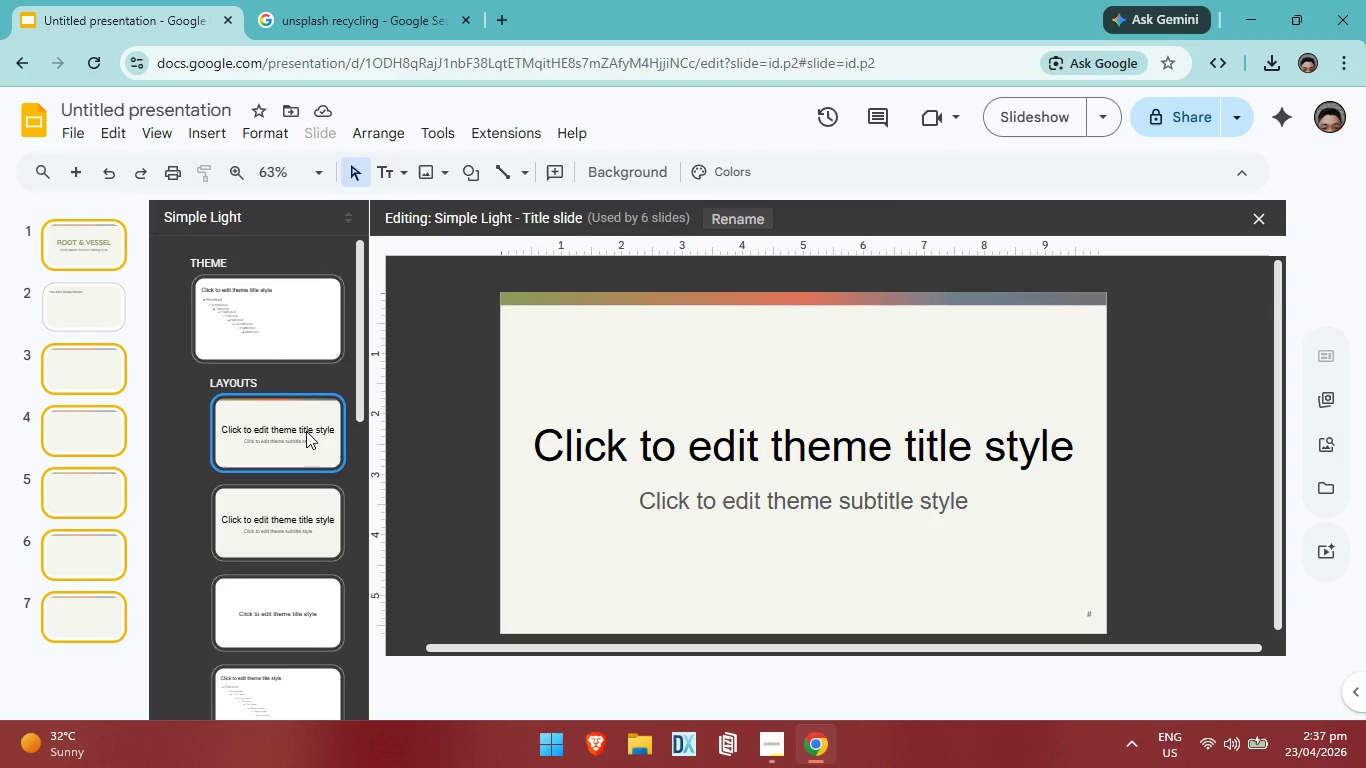 
left_click([306, 431])
 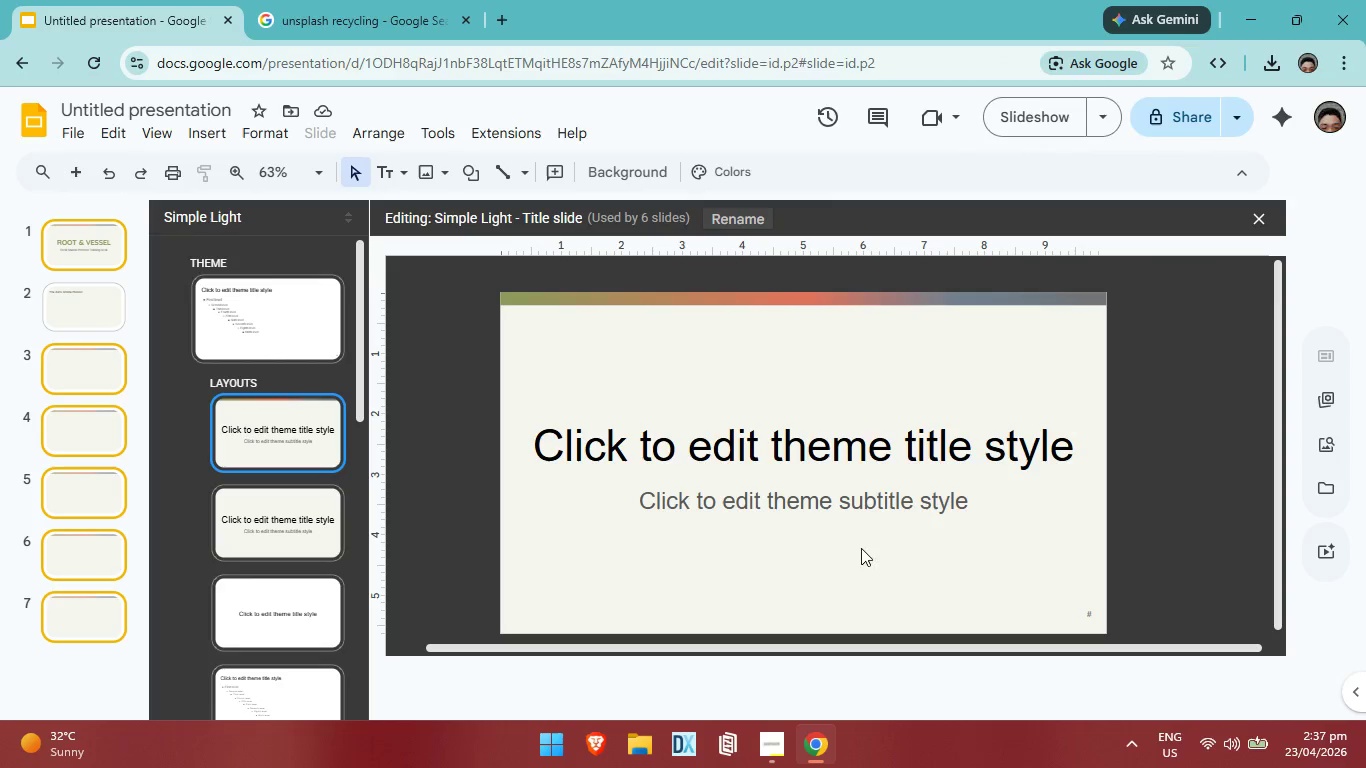 
left_click([862, 447])
 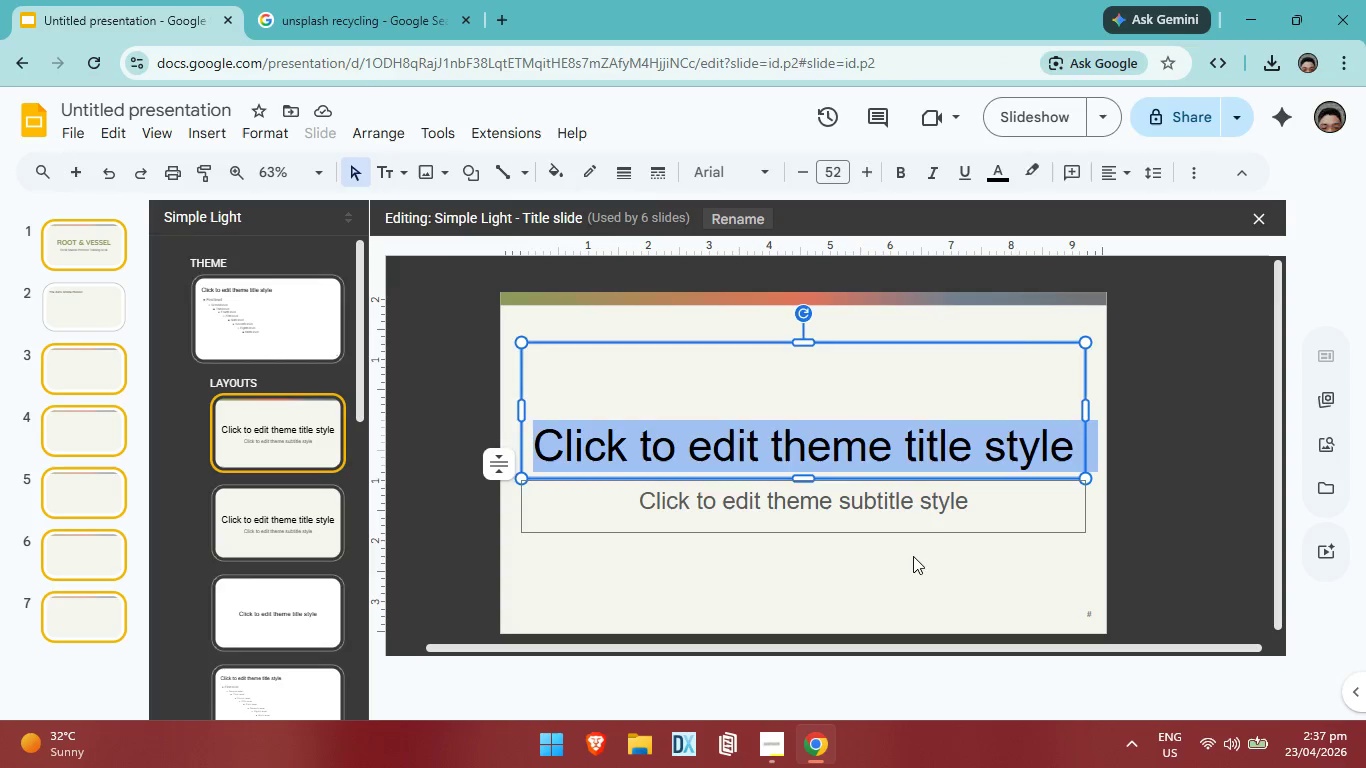 
left_click([913, 556])
 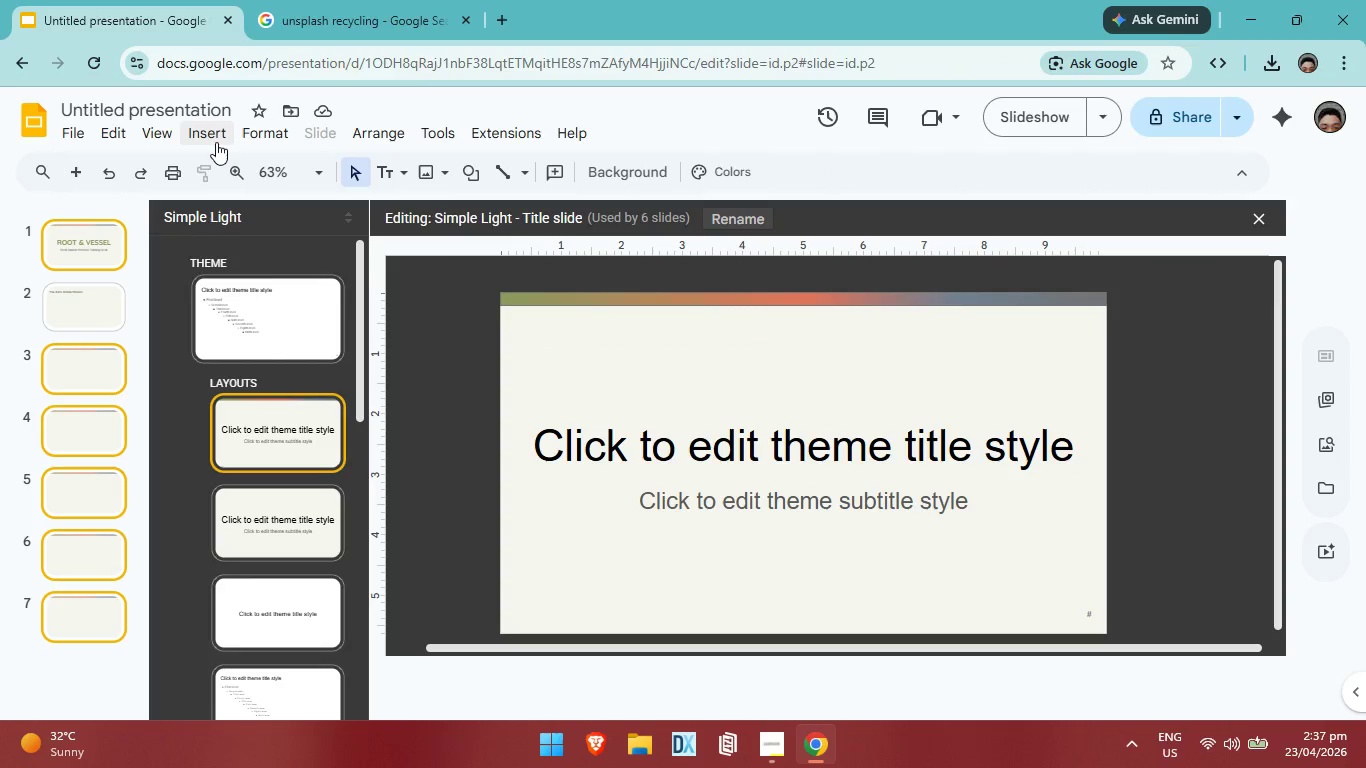 
left_click([216, 140])
 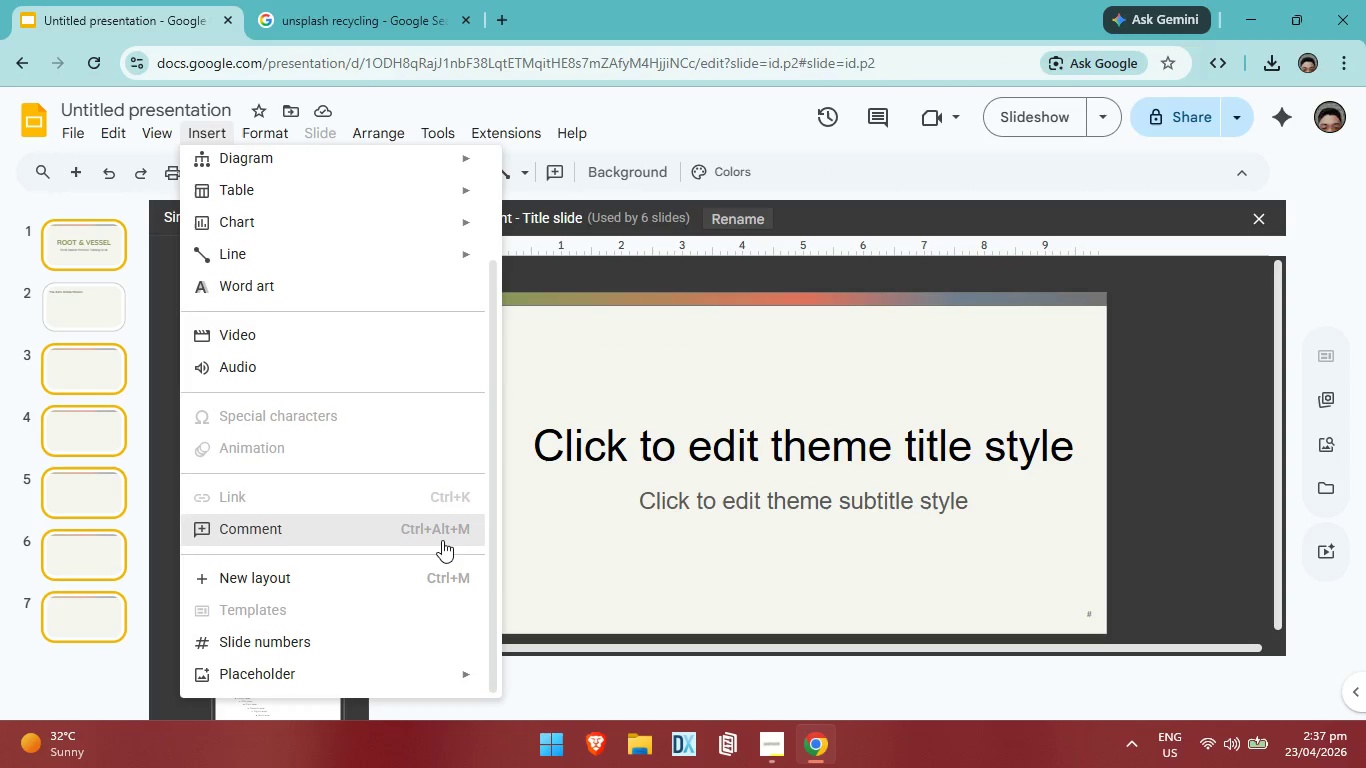 
scroll: coordinate [438, 553], scroll_direction: down, amount: 13.0
 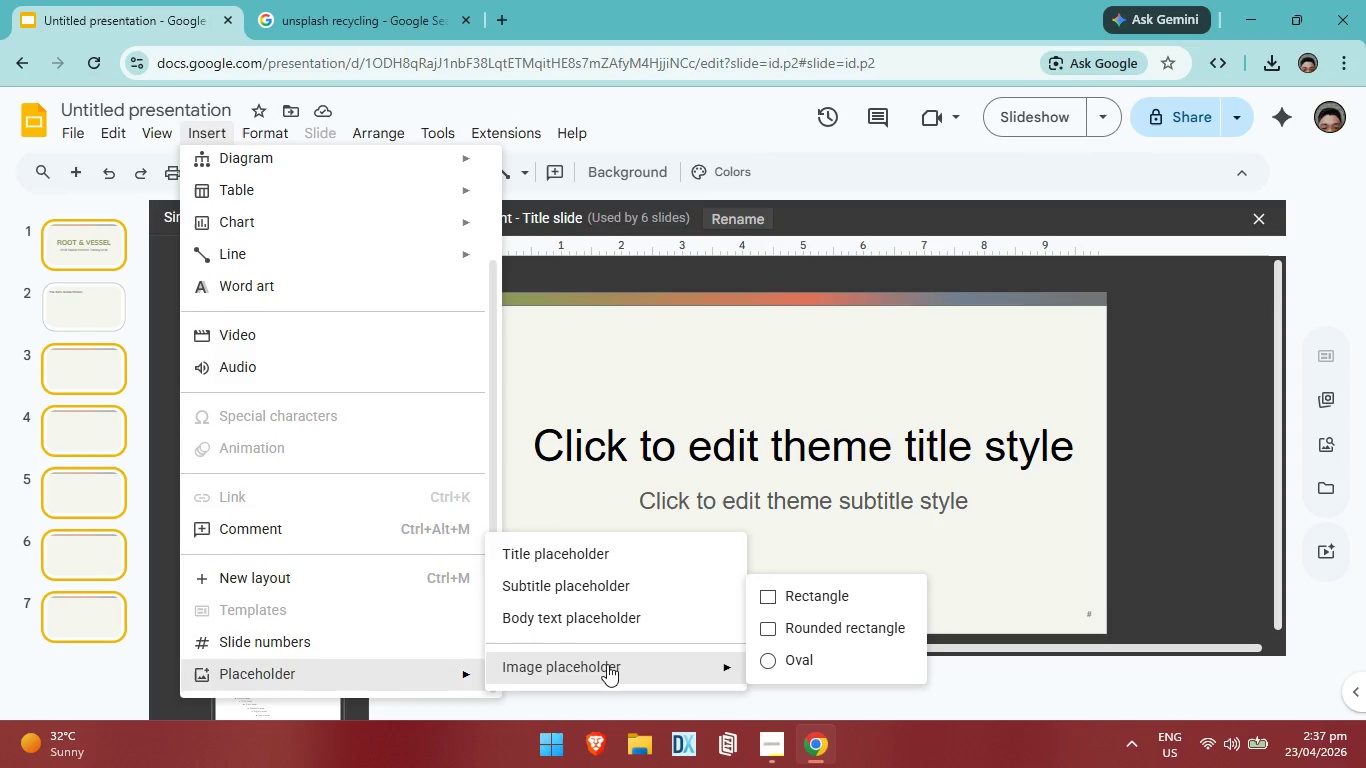 
left_click([814, 605])
 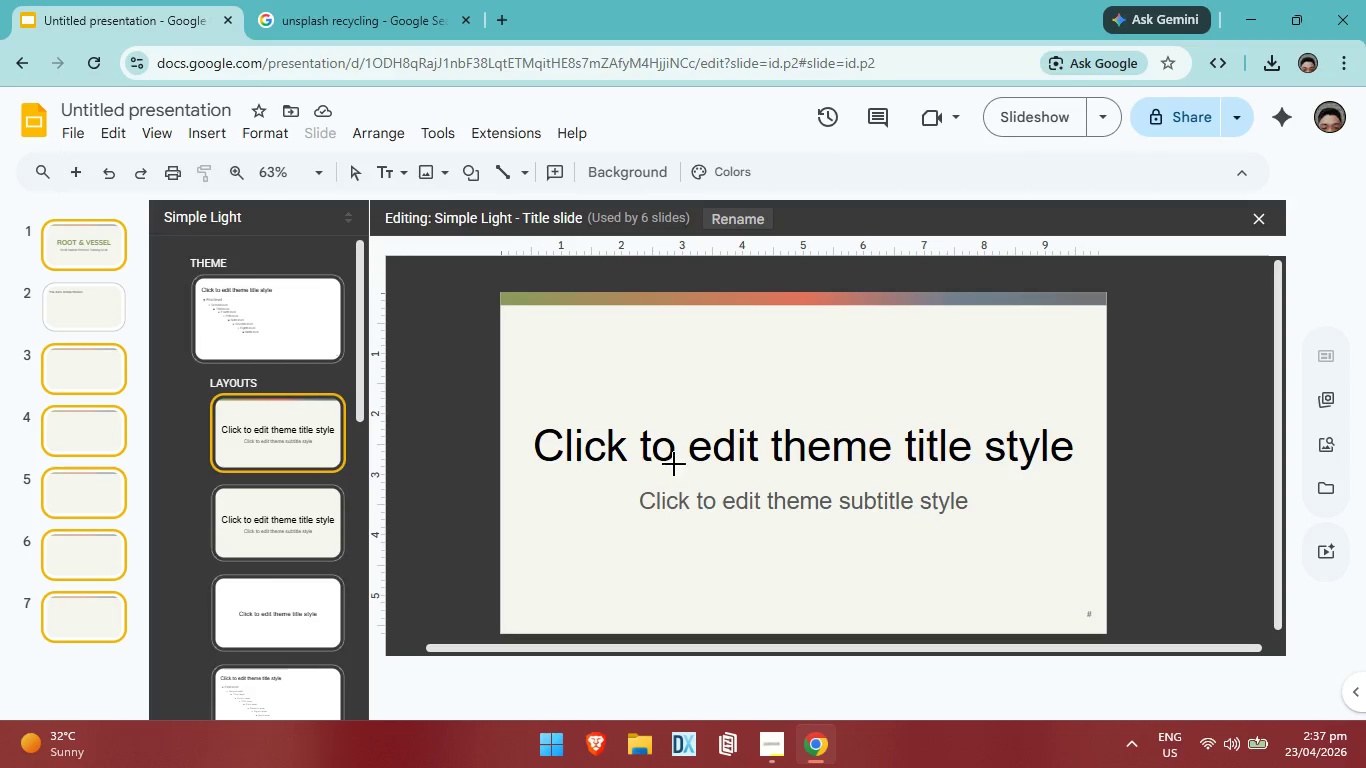 
left_click_drag(start_coordinate=[674, 464], to_coordinate=[816, 579])
 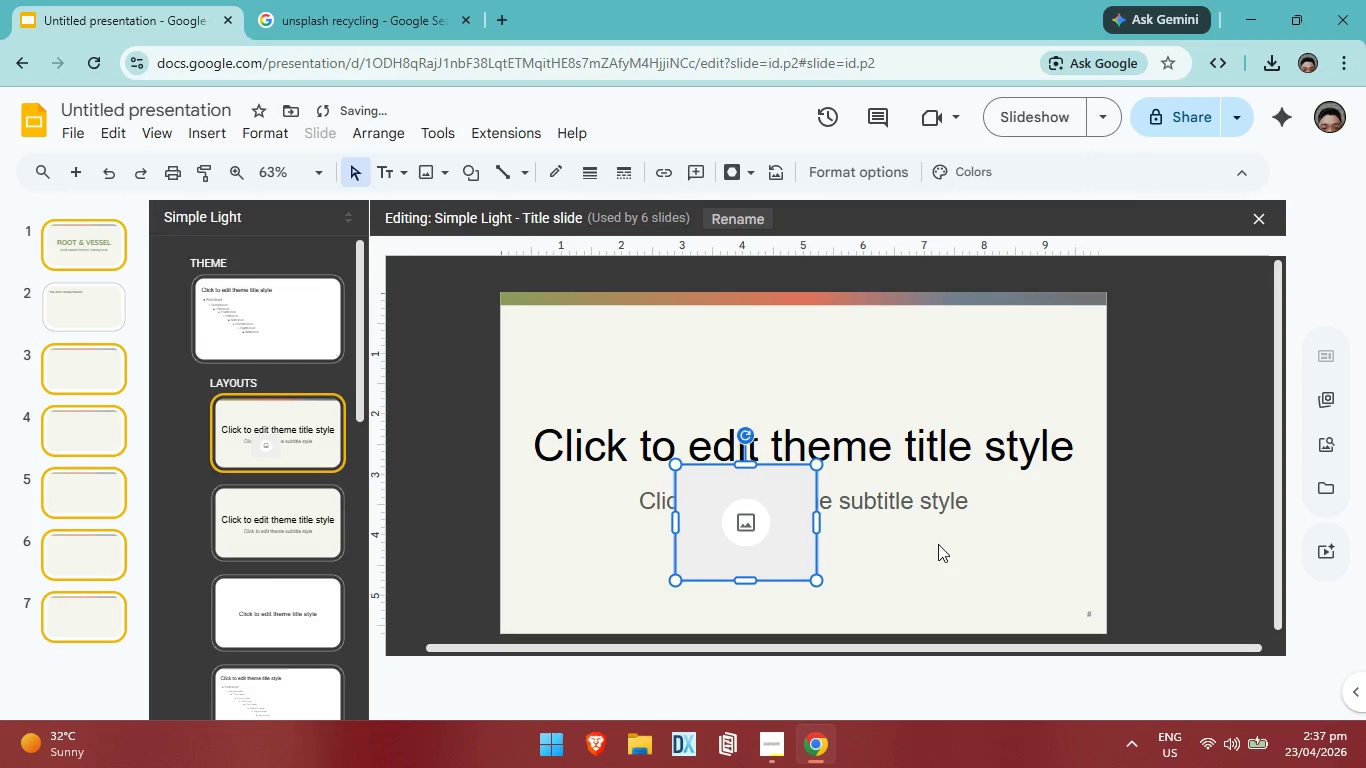 
left_click([941, 544])
 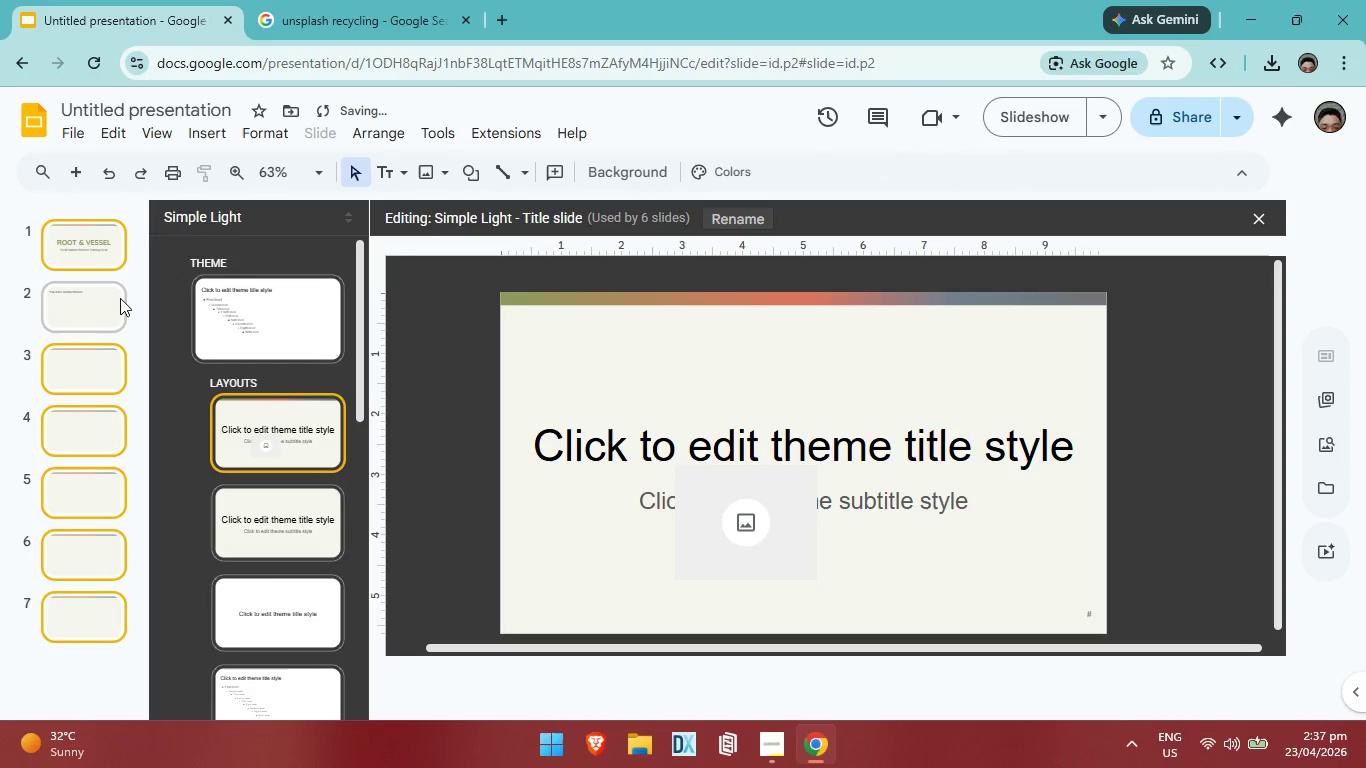 
left_click([120, 298])
 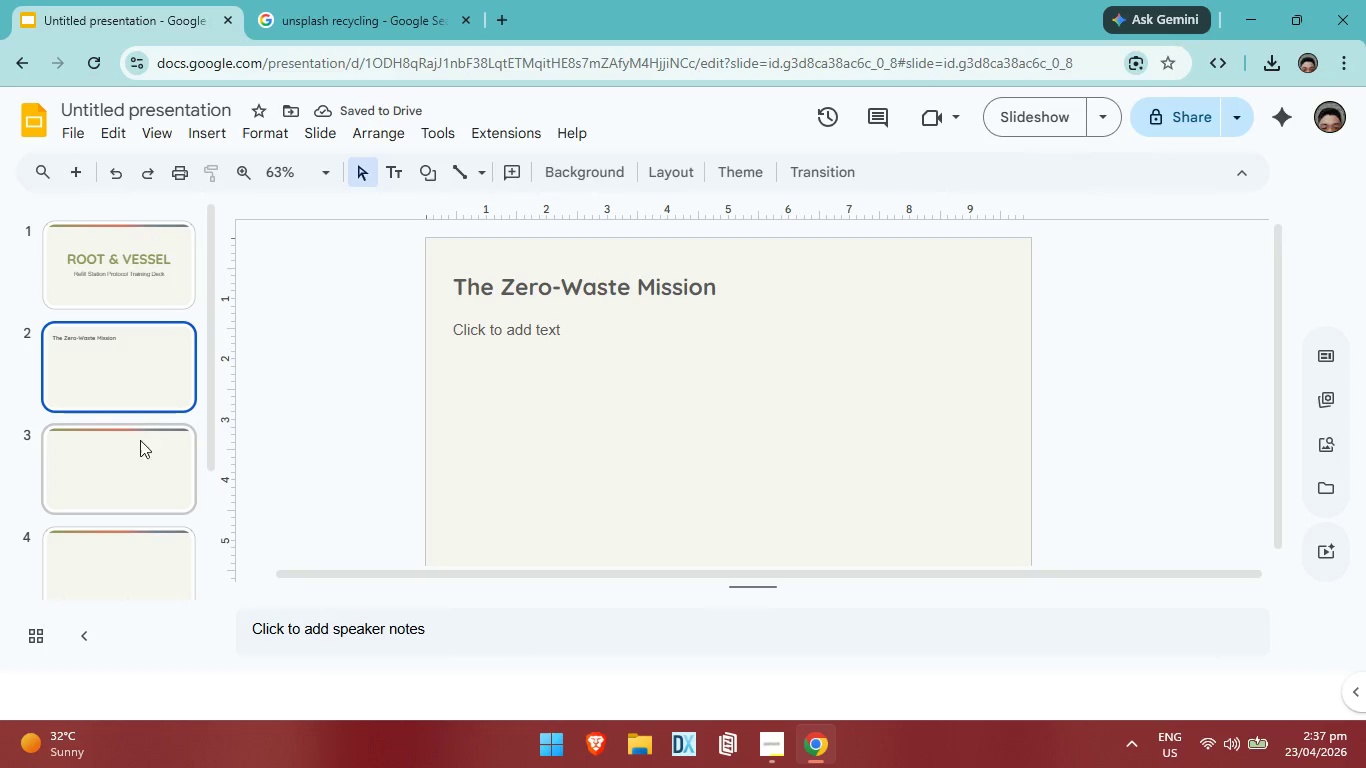 
left_click([154, 446])
 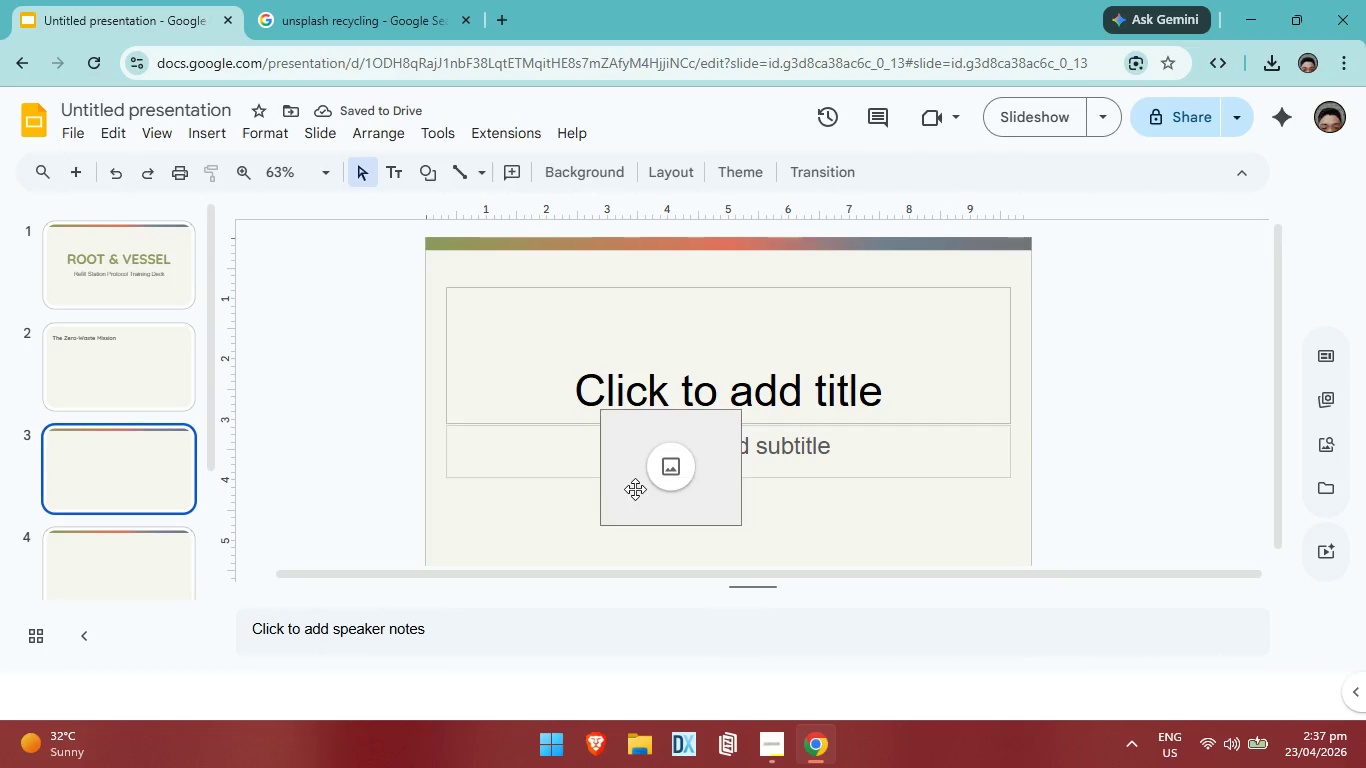 
left_click_drag(start_coordinate=[635, 489], to_coordinate=[105, 364])
 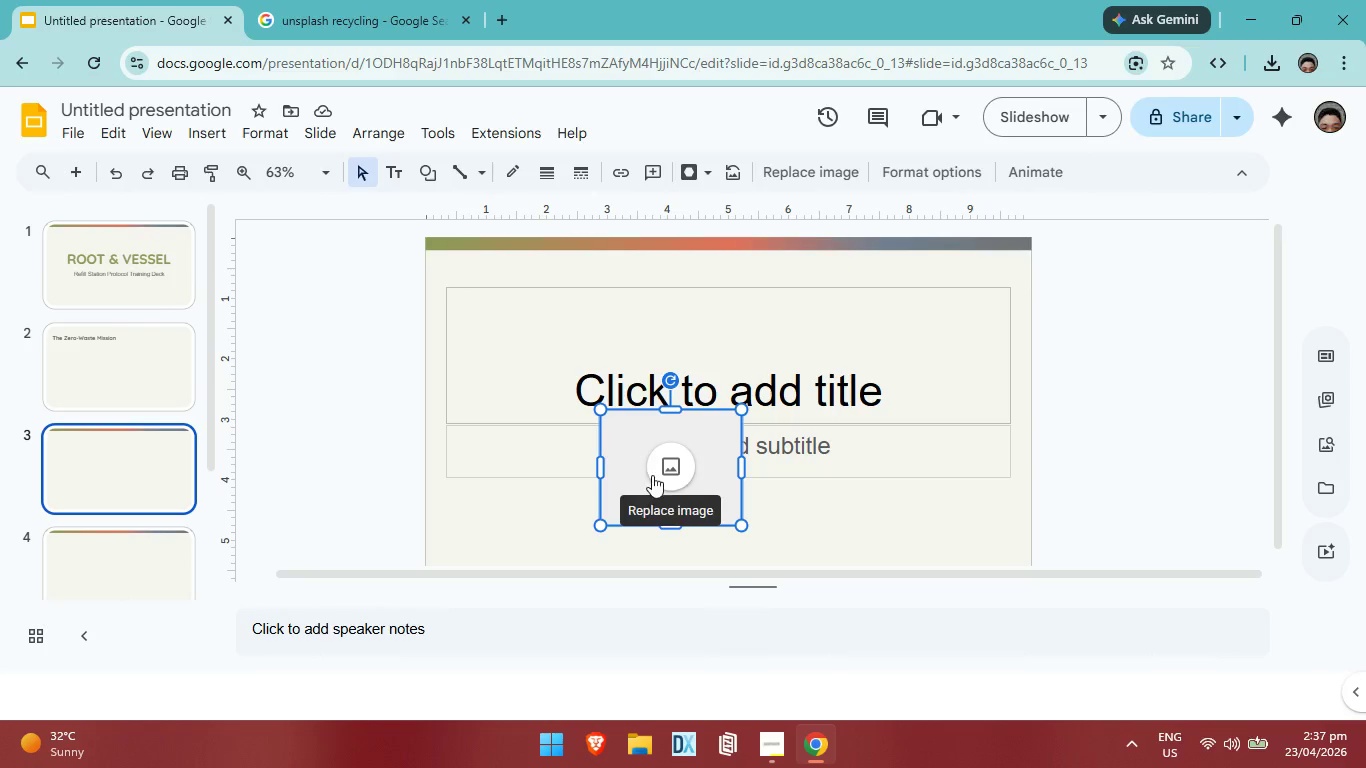 
left_click_drag(start_coordinate=[645, 444], to_coordinate=[664, 469])
 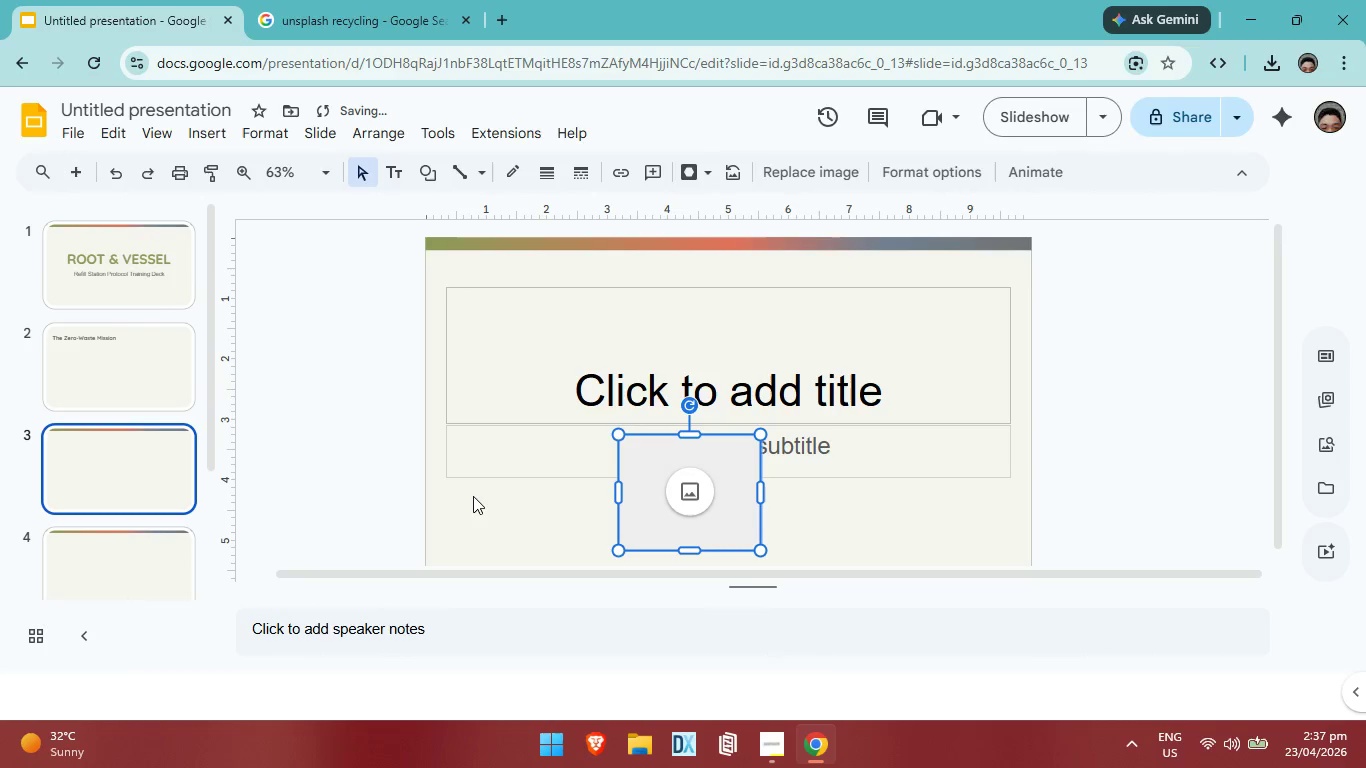 
key(Control+ControlLeft)
 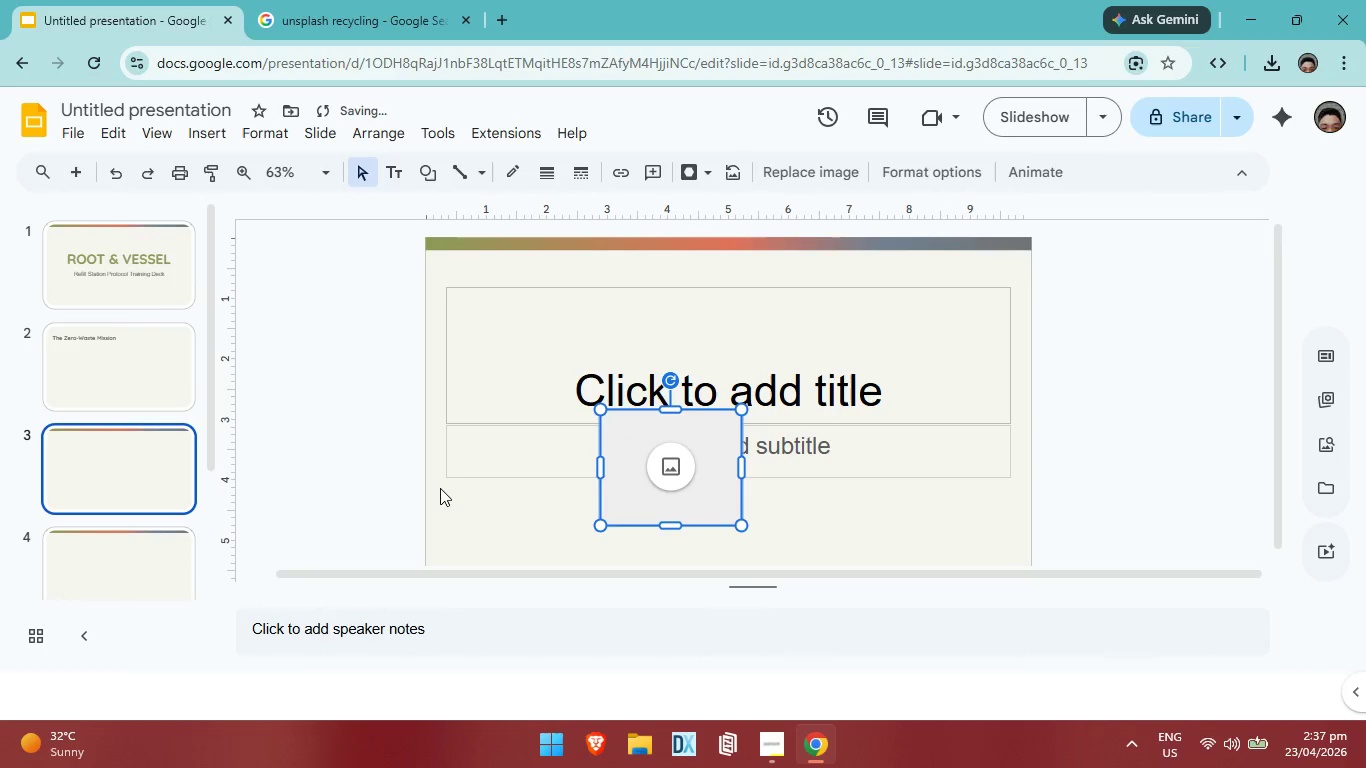 
key(Control+Z)
 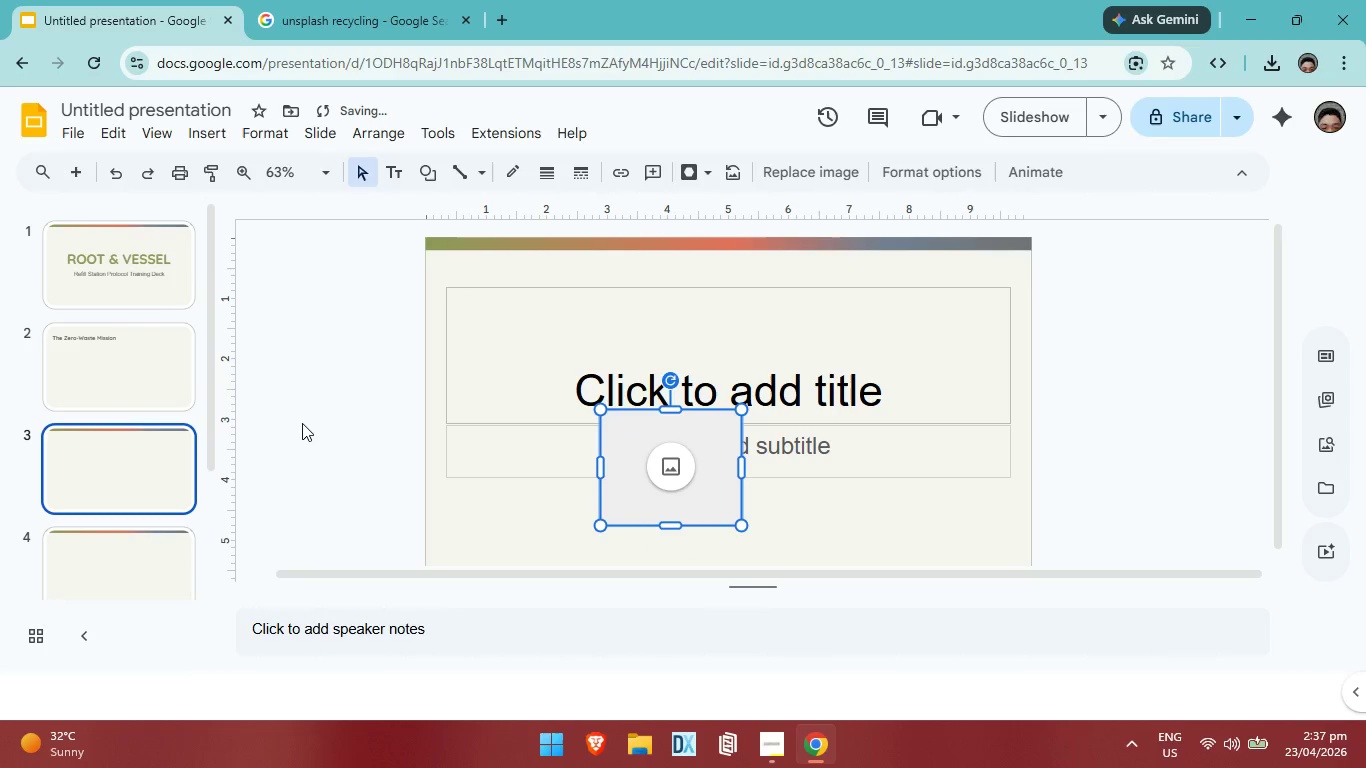 
key(Control+ControlLeft)
 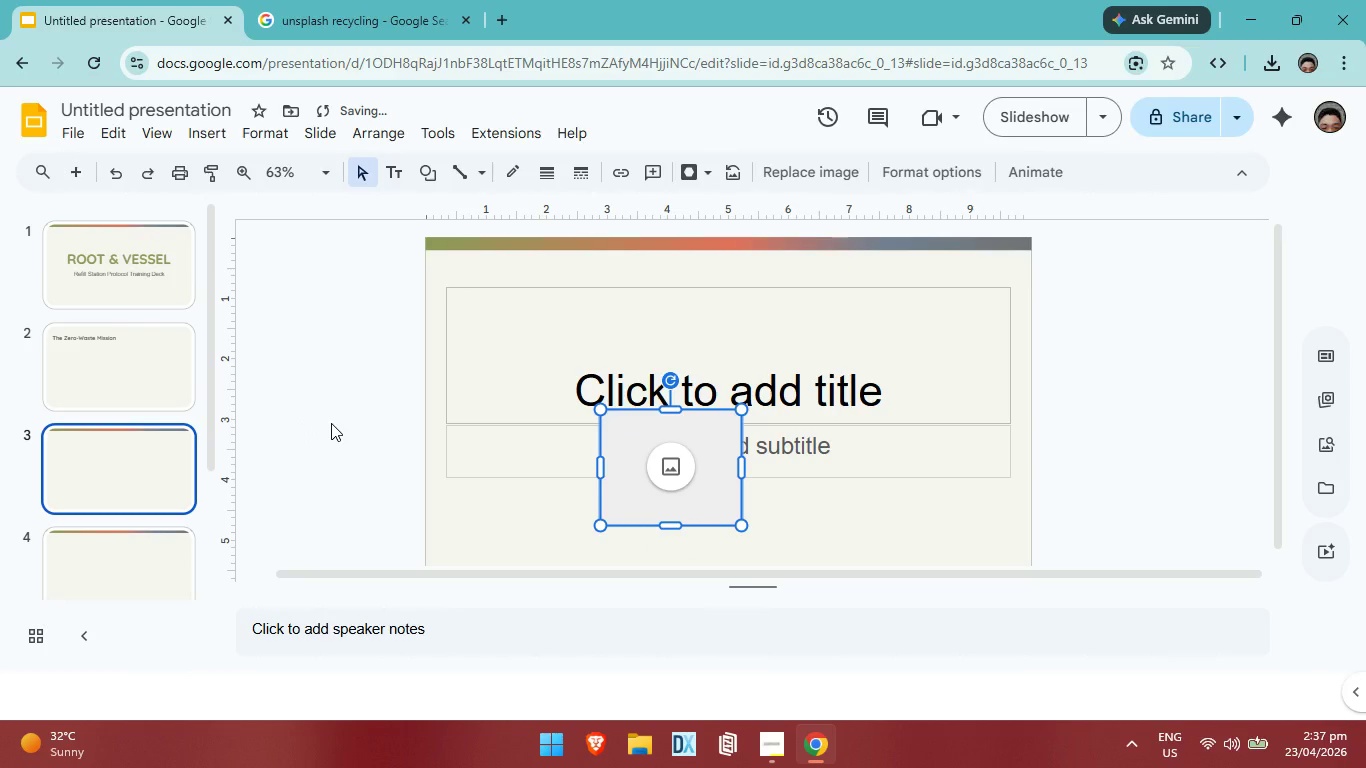 
key(Control+Z)
 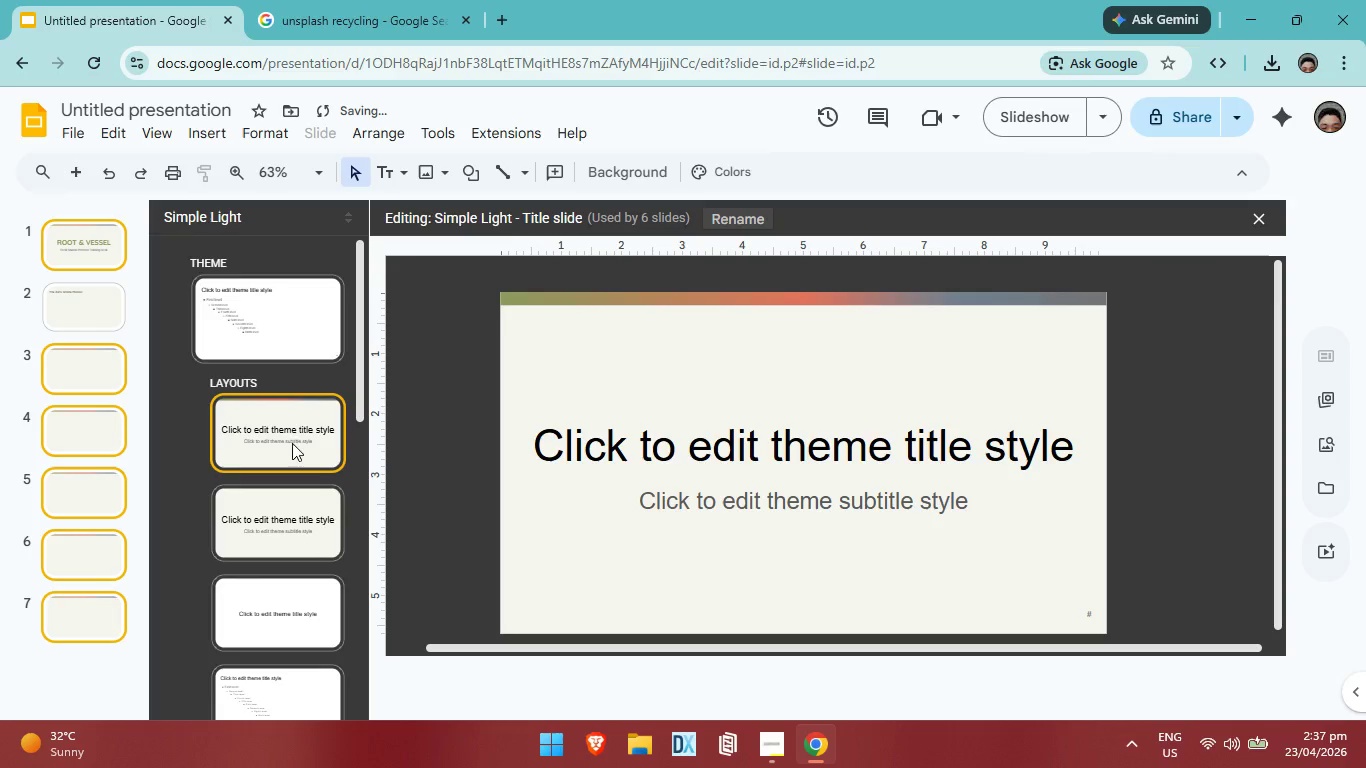 
left_click([272, 524])
 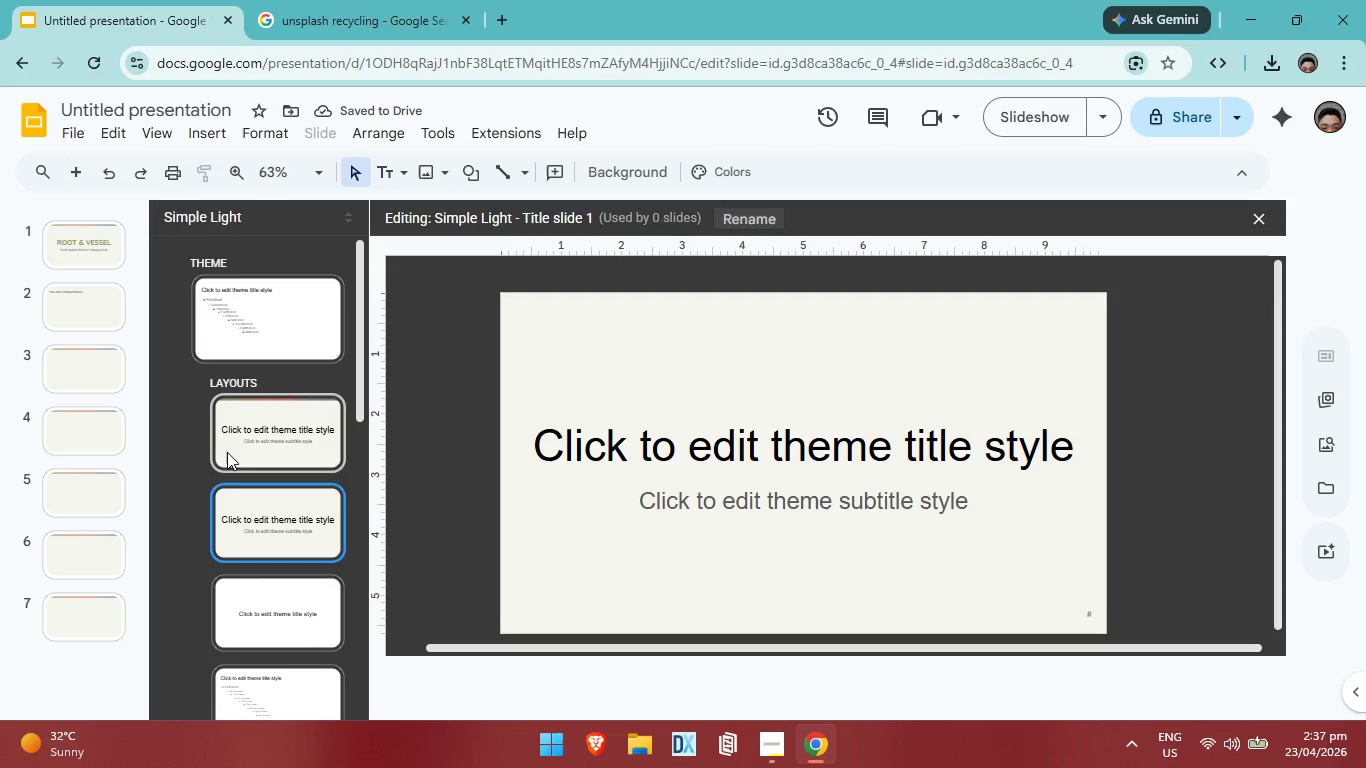 
left_click([233, 452])
 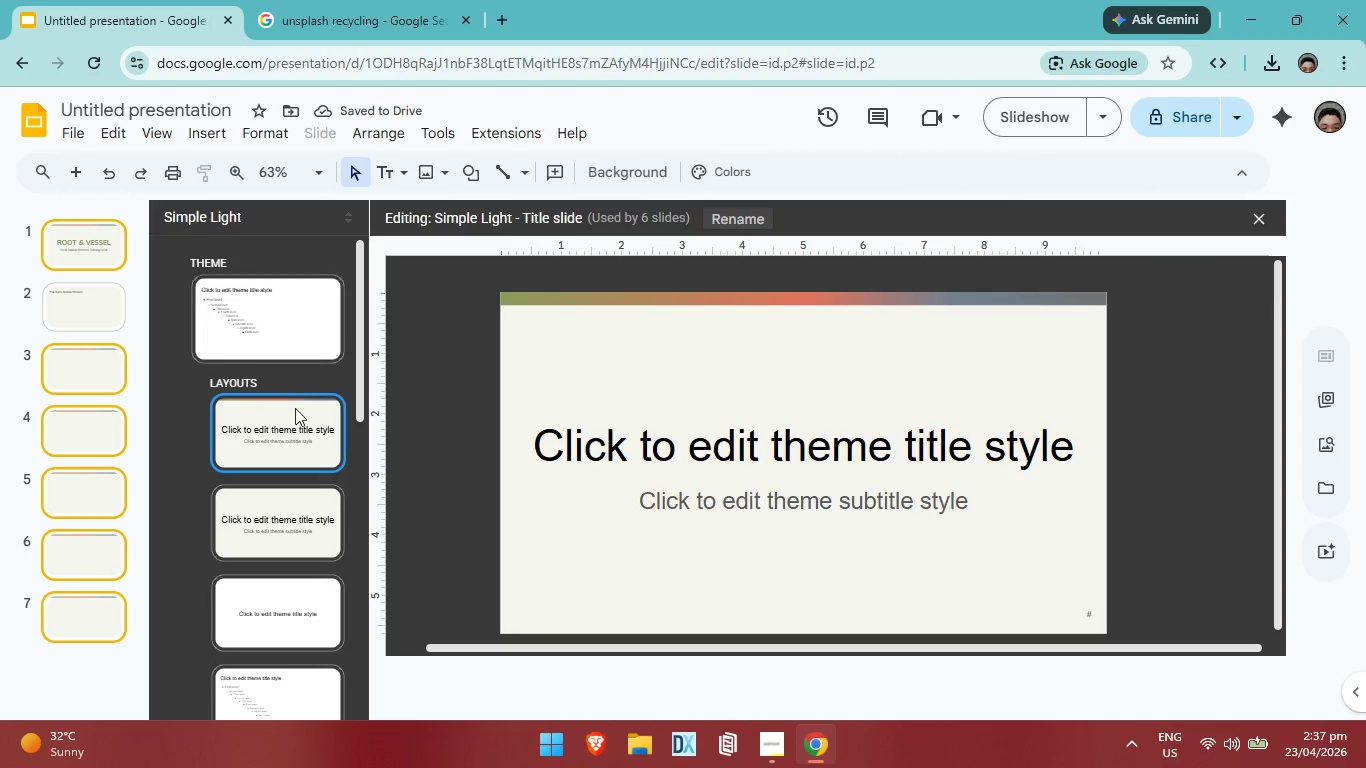 
left_click([286, 310])
 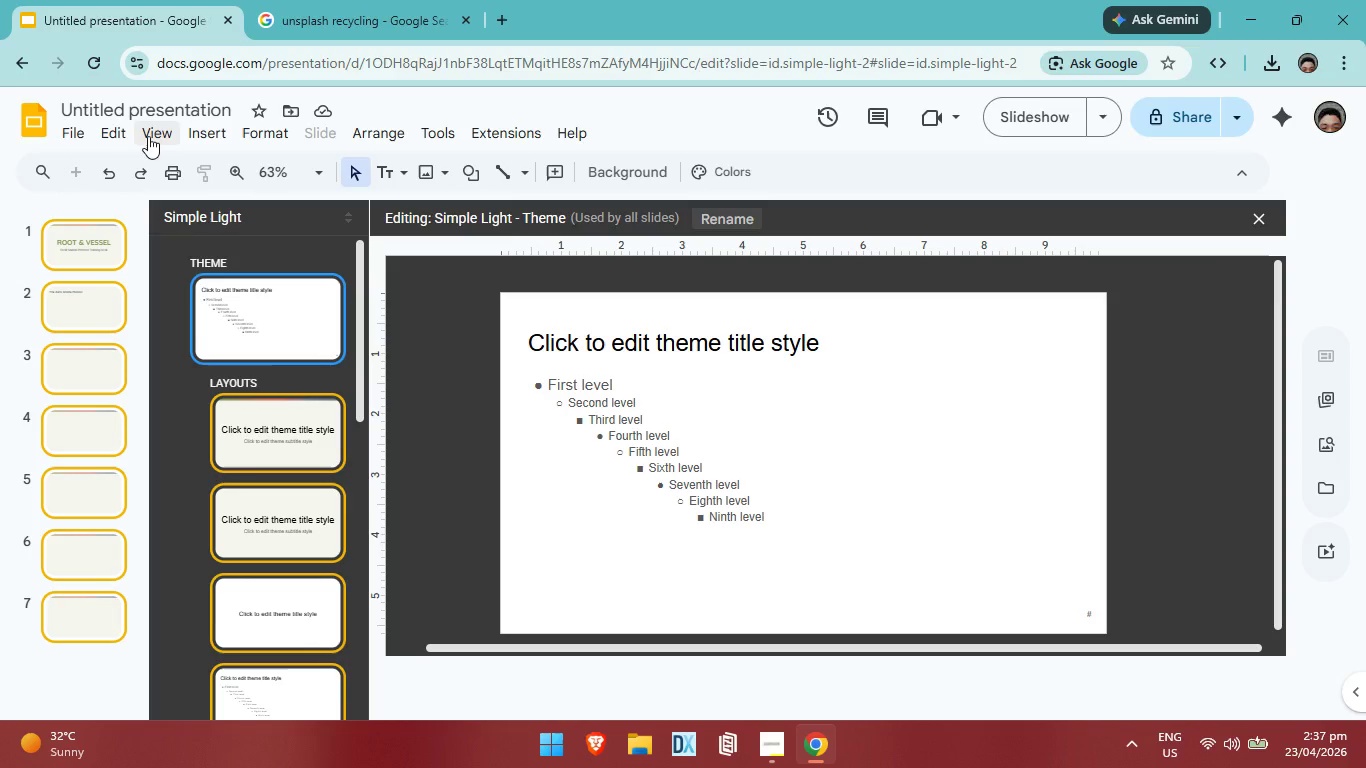 
left_click([180, 139])
 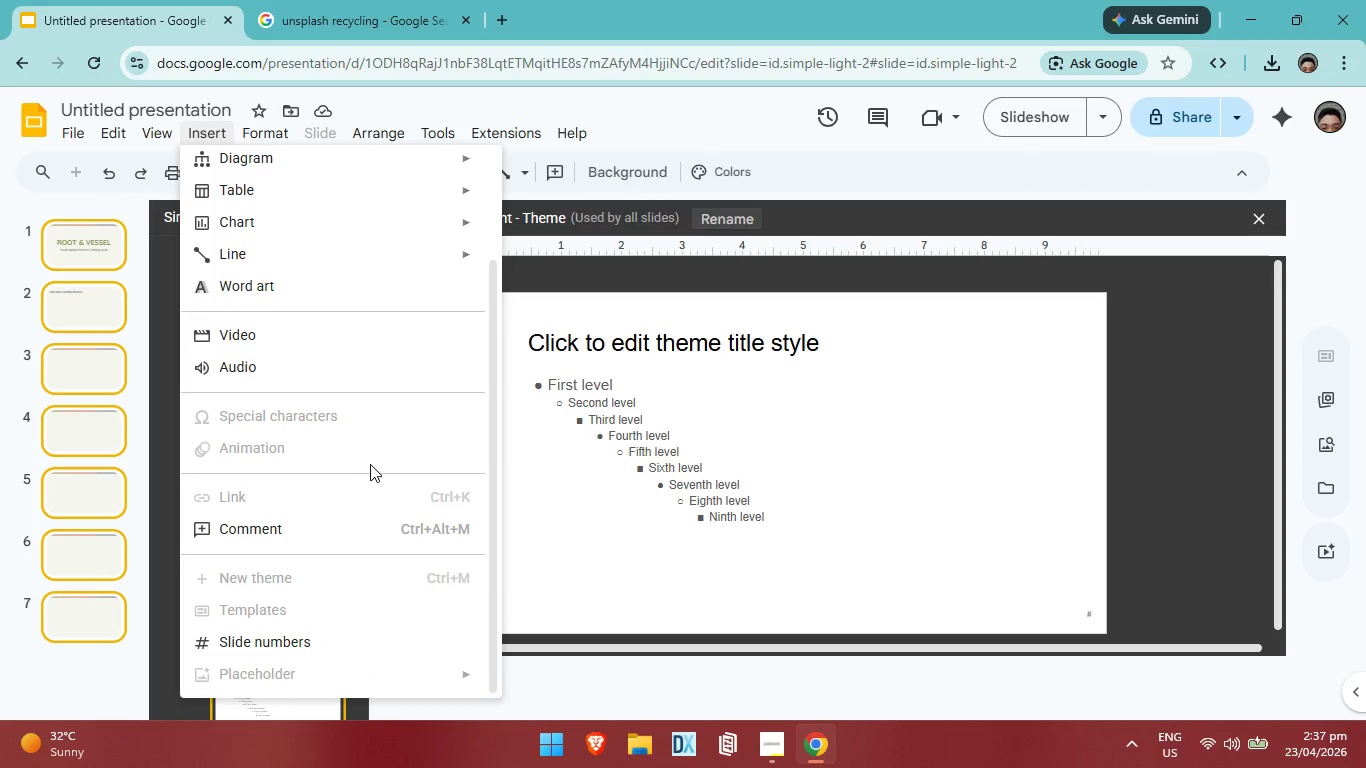 
scroll: coordinate [369, 462], scroll_direction: down, amount: 5.0
 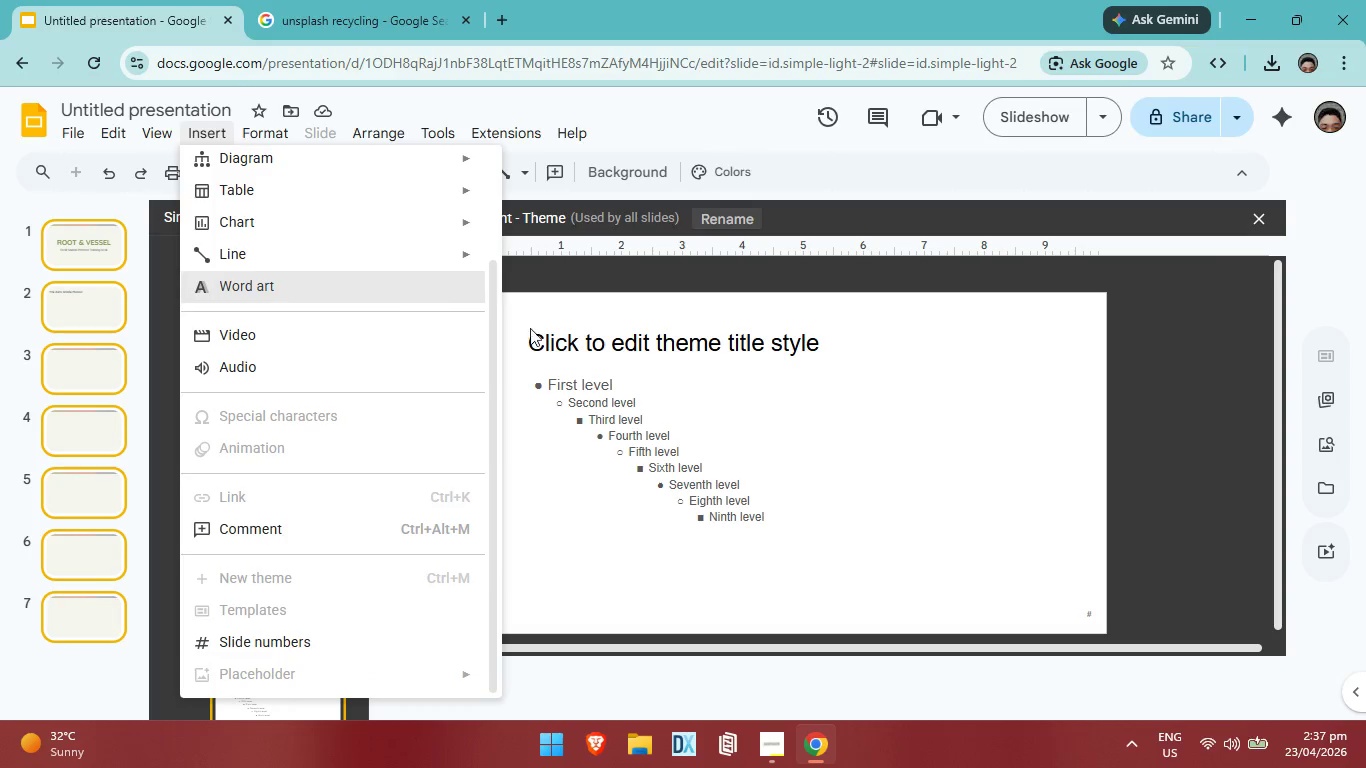 
left_click([757, 396])
 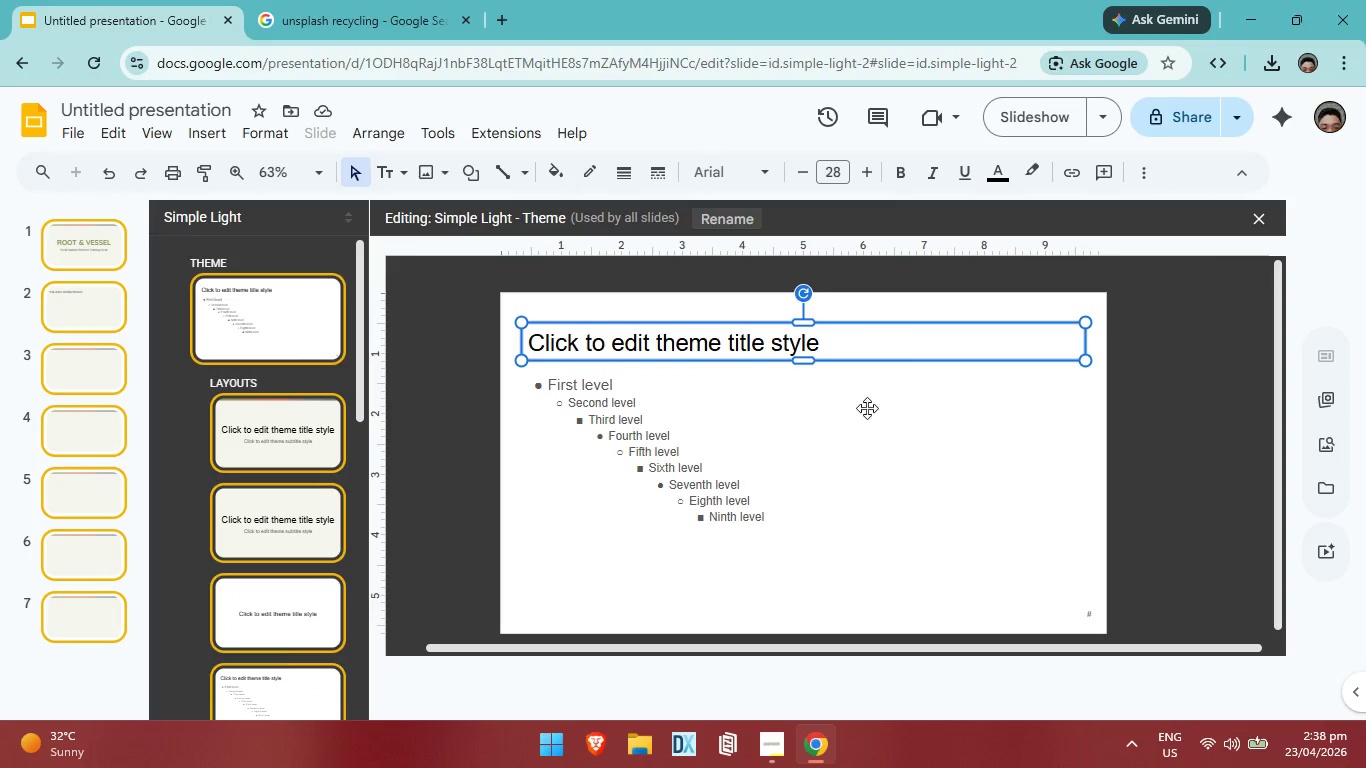 
double_click([863, 422])
 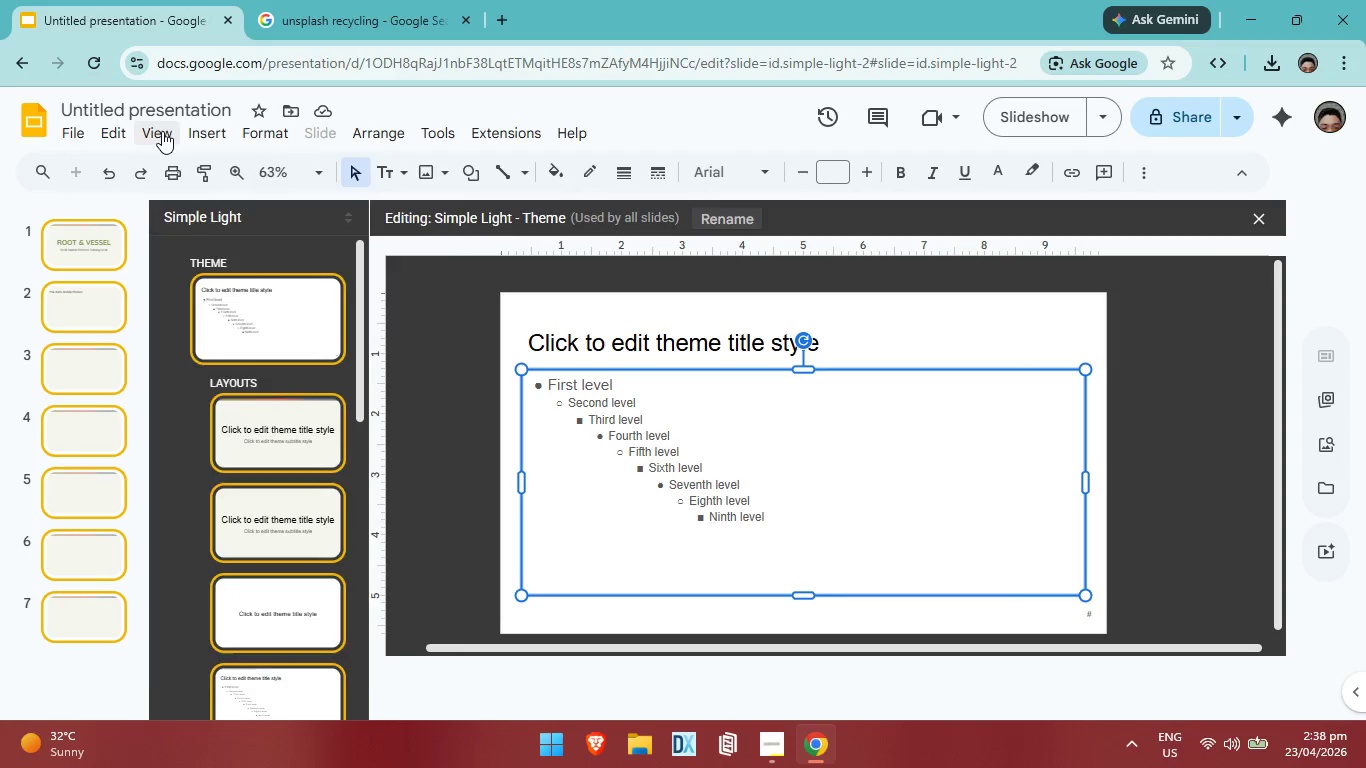 
left_click([162, 131])
 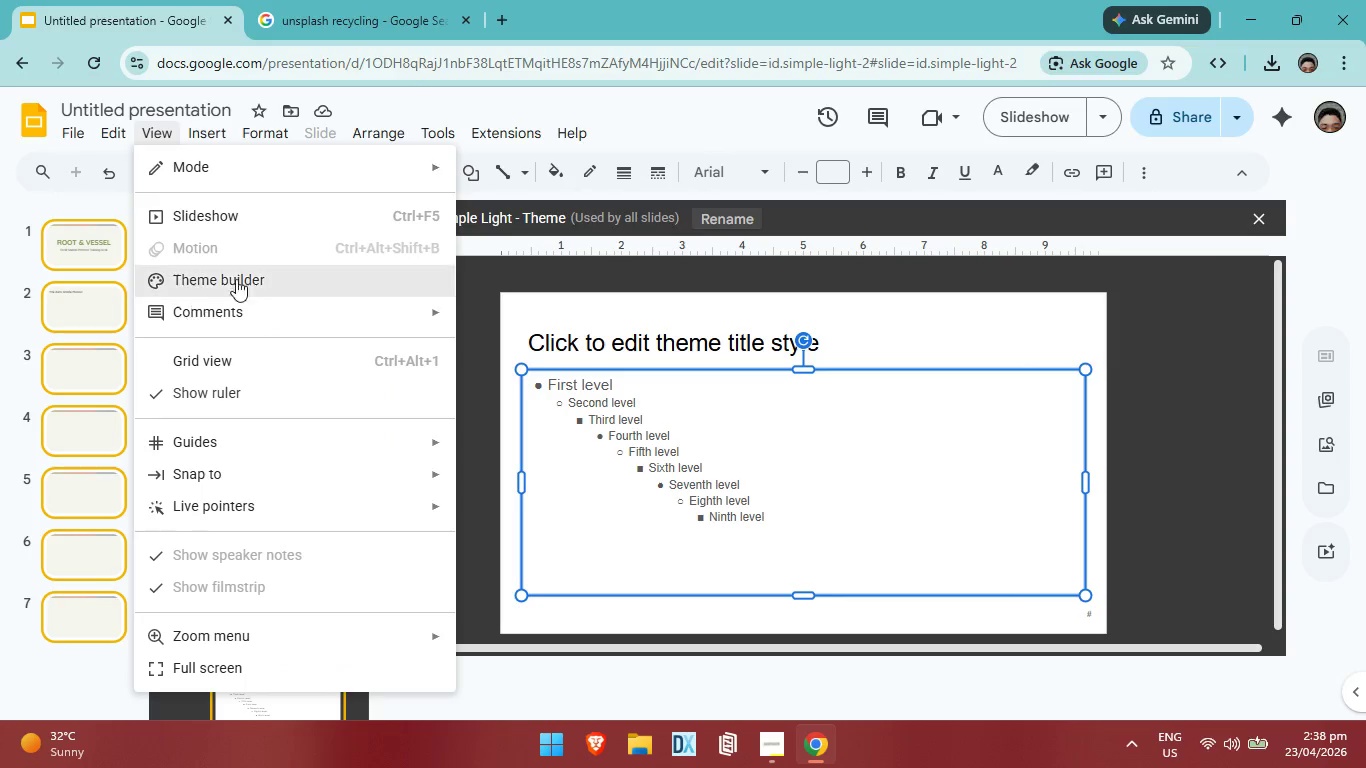 
left_click([236, 279])
 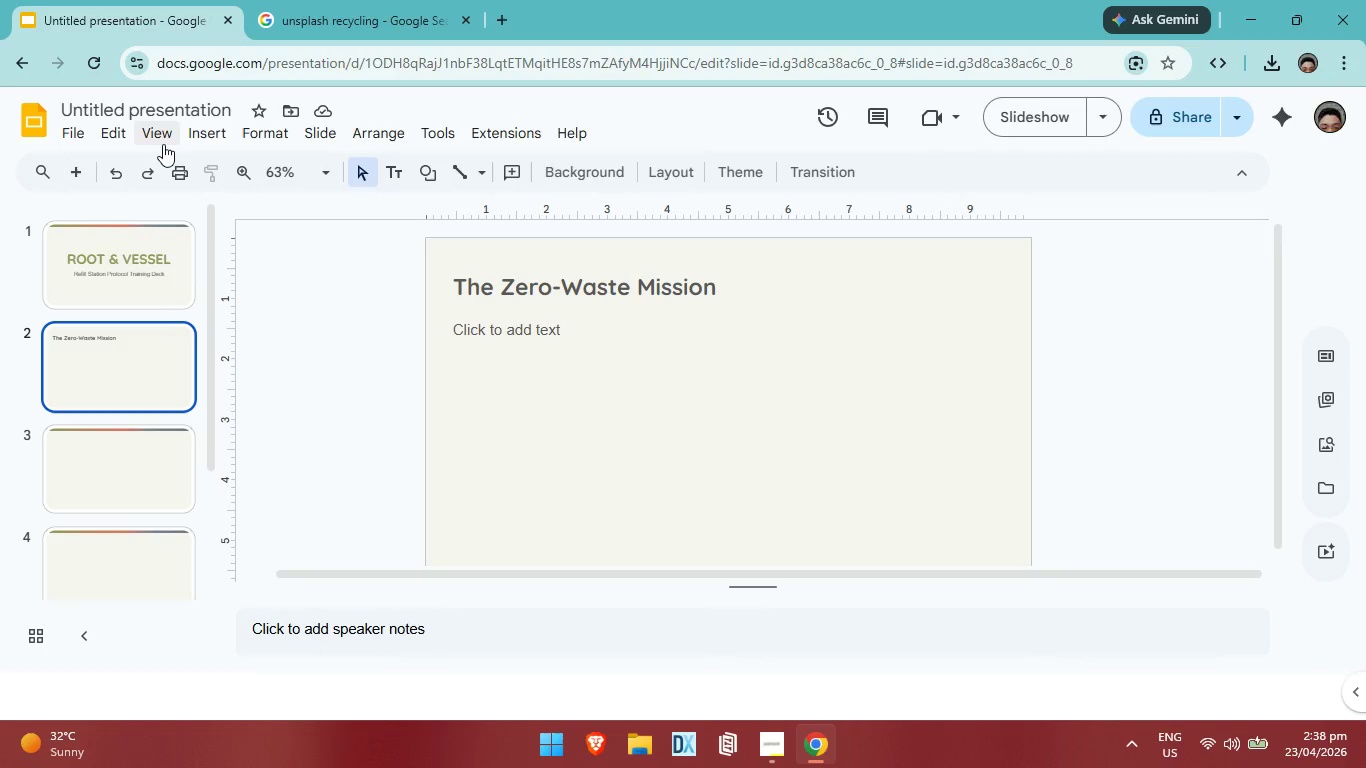 
left_click([160, 134])
 